 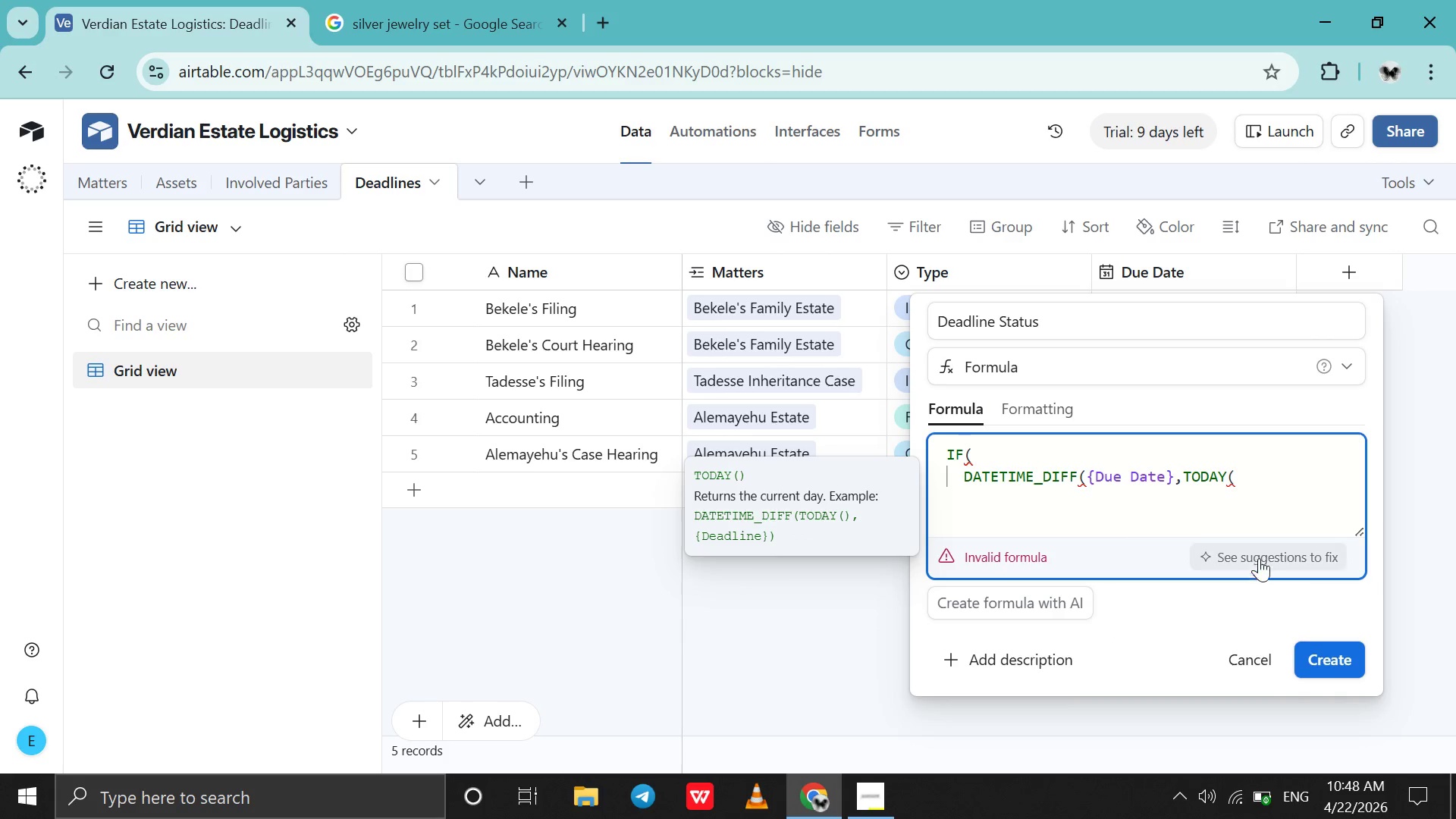 
key(Shift+0)
 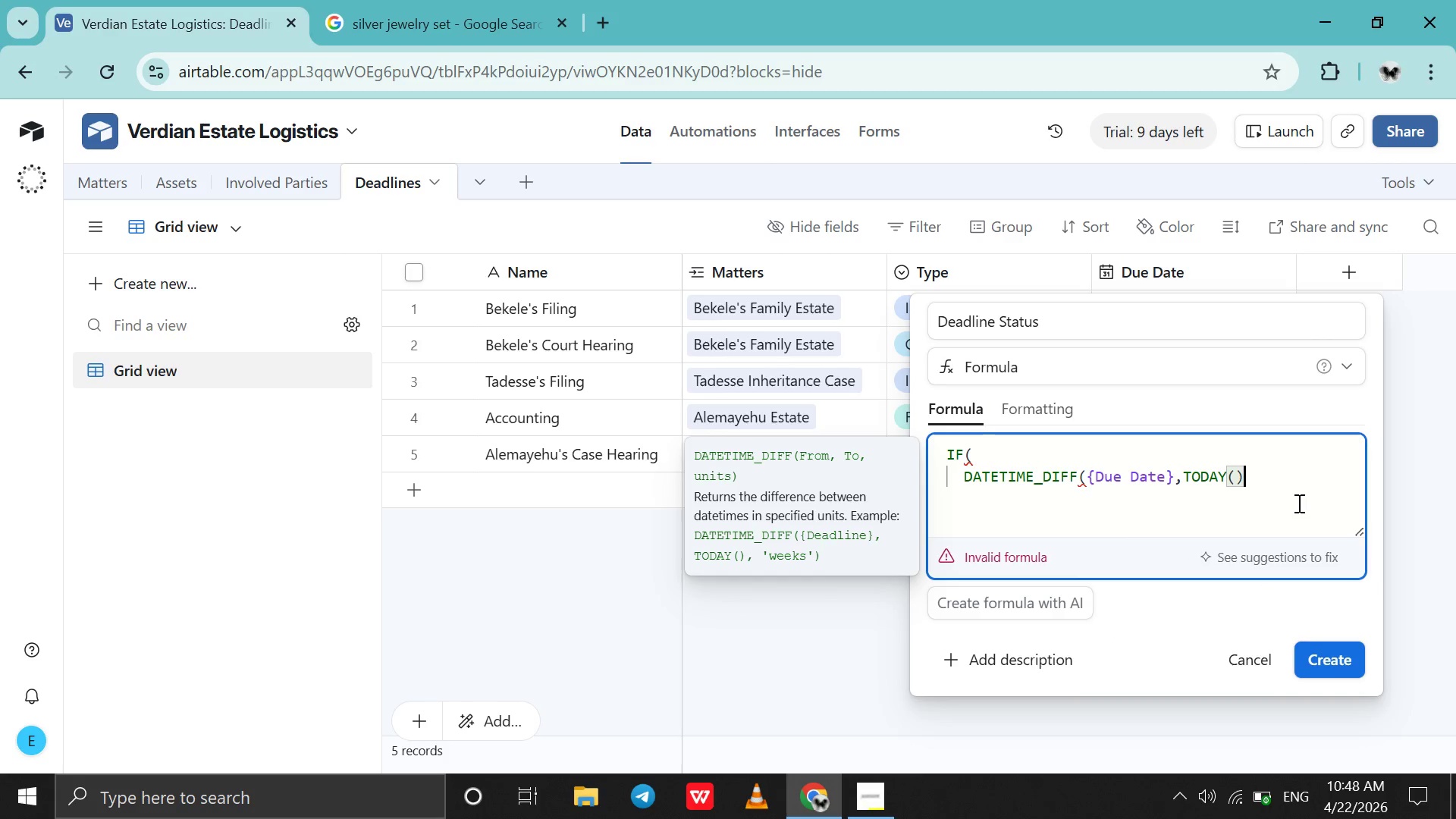 
key(Comma)
 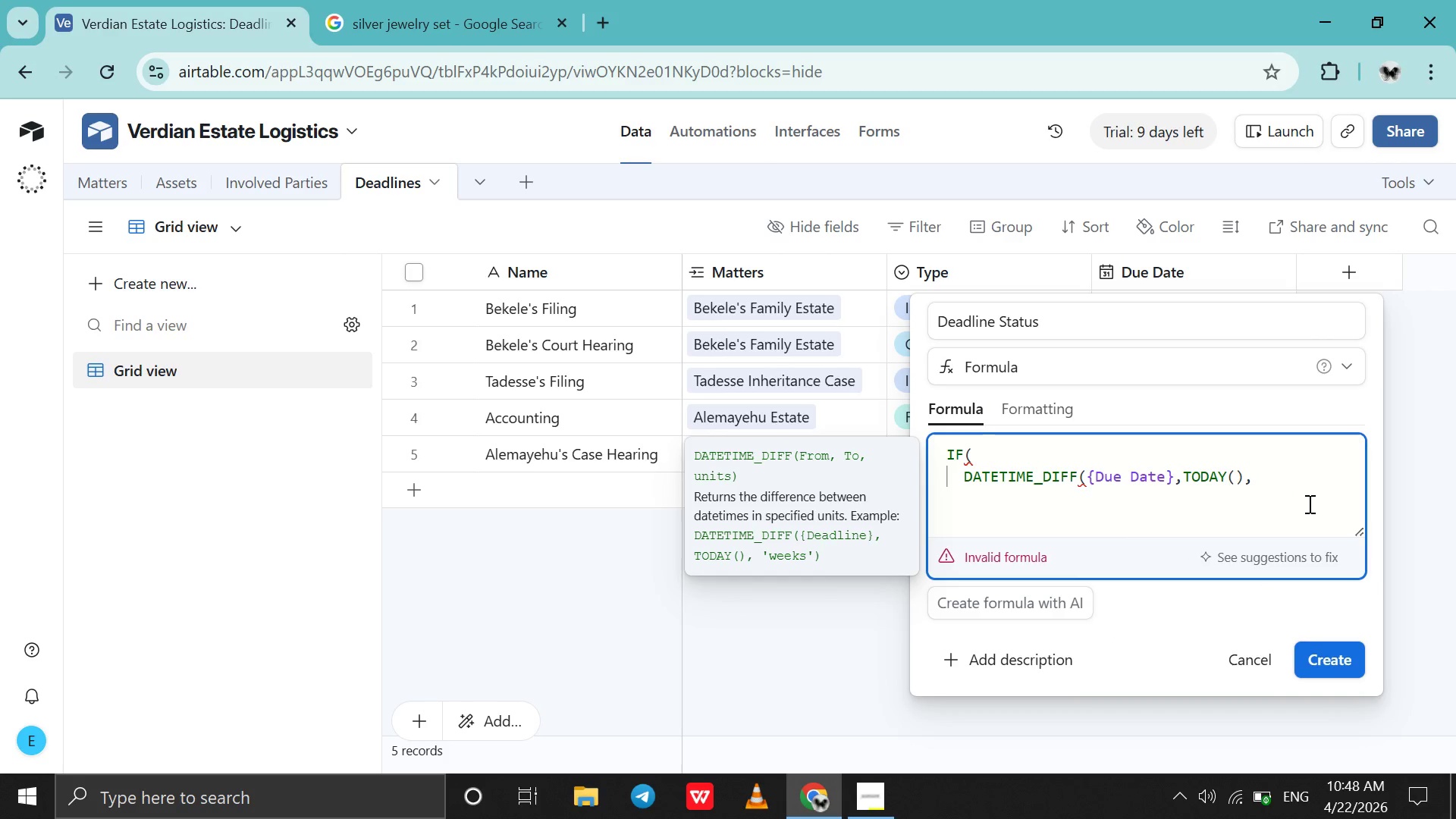 
type('days'))
 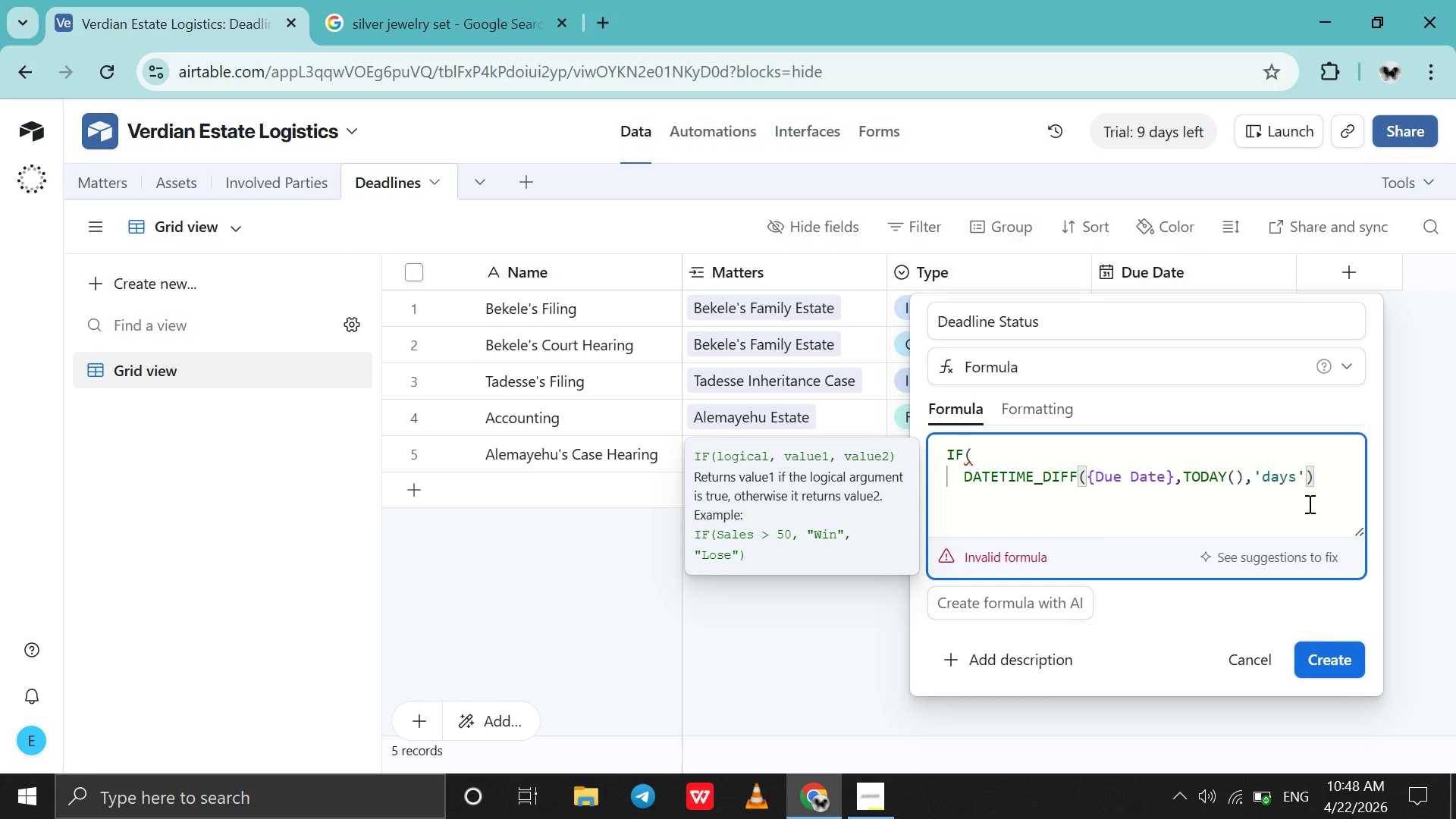 
key(Shift+Comma)
 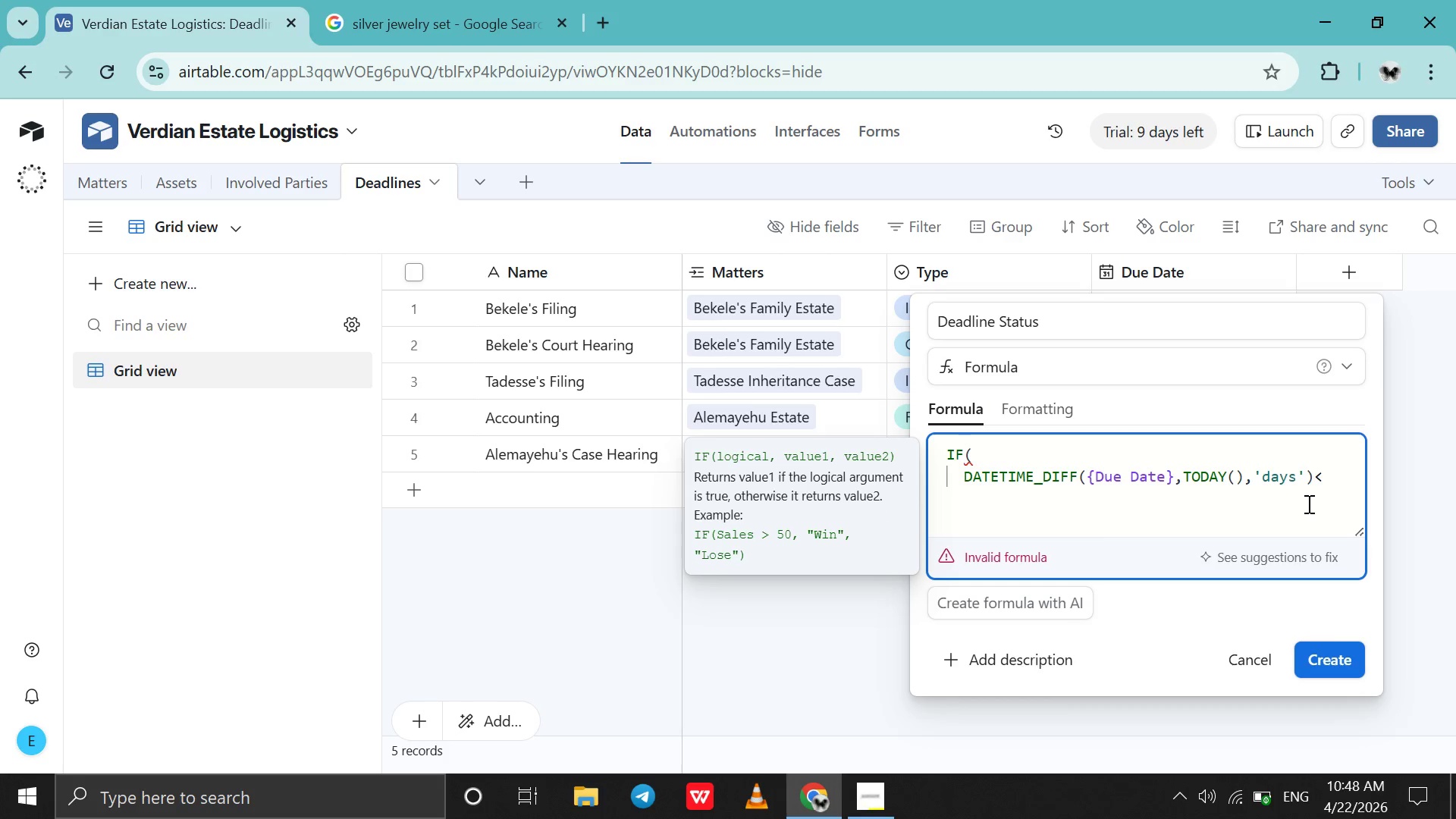 
key(0)
 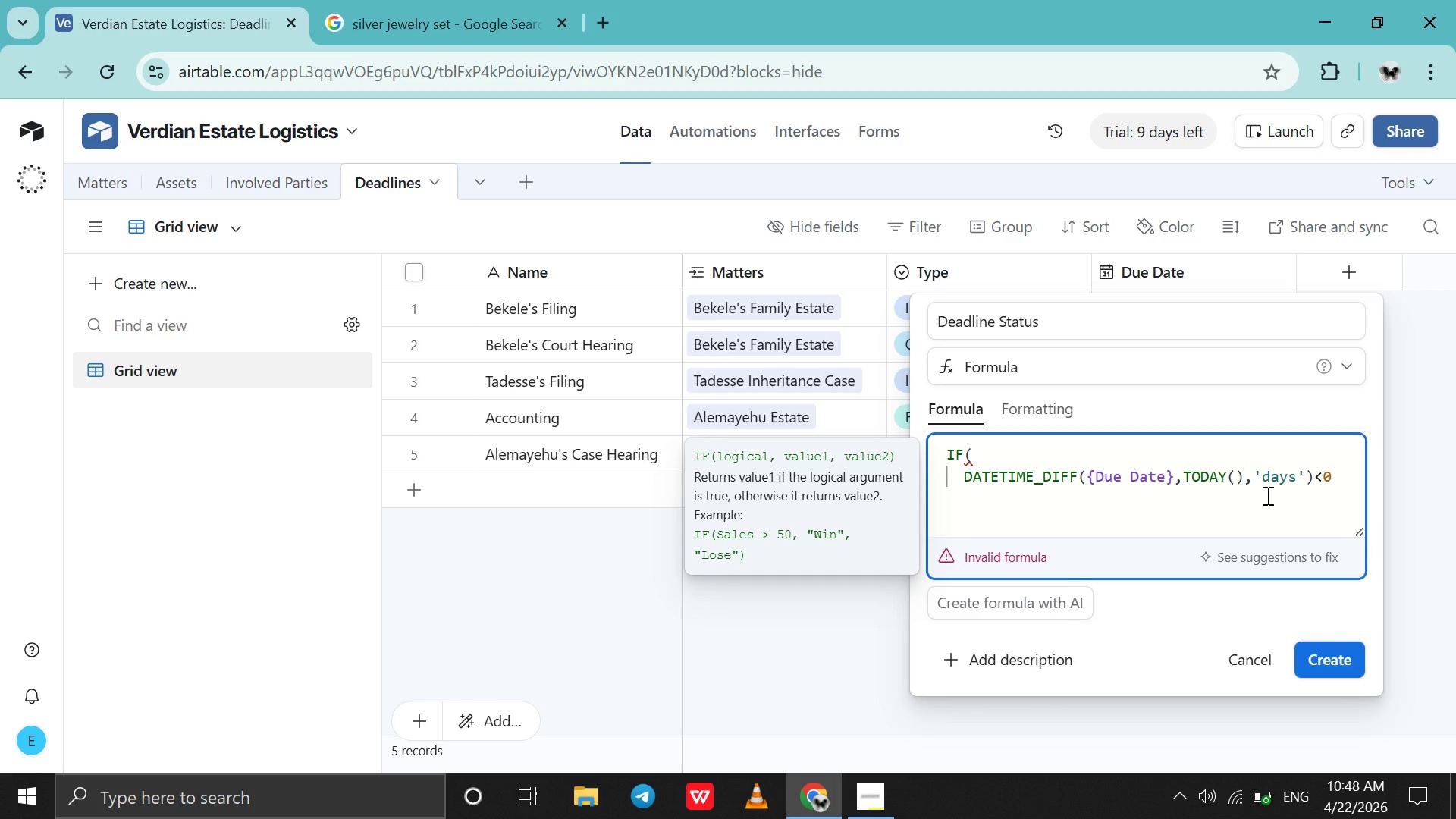 
wait(7.61)
 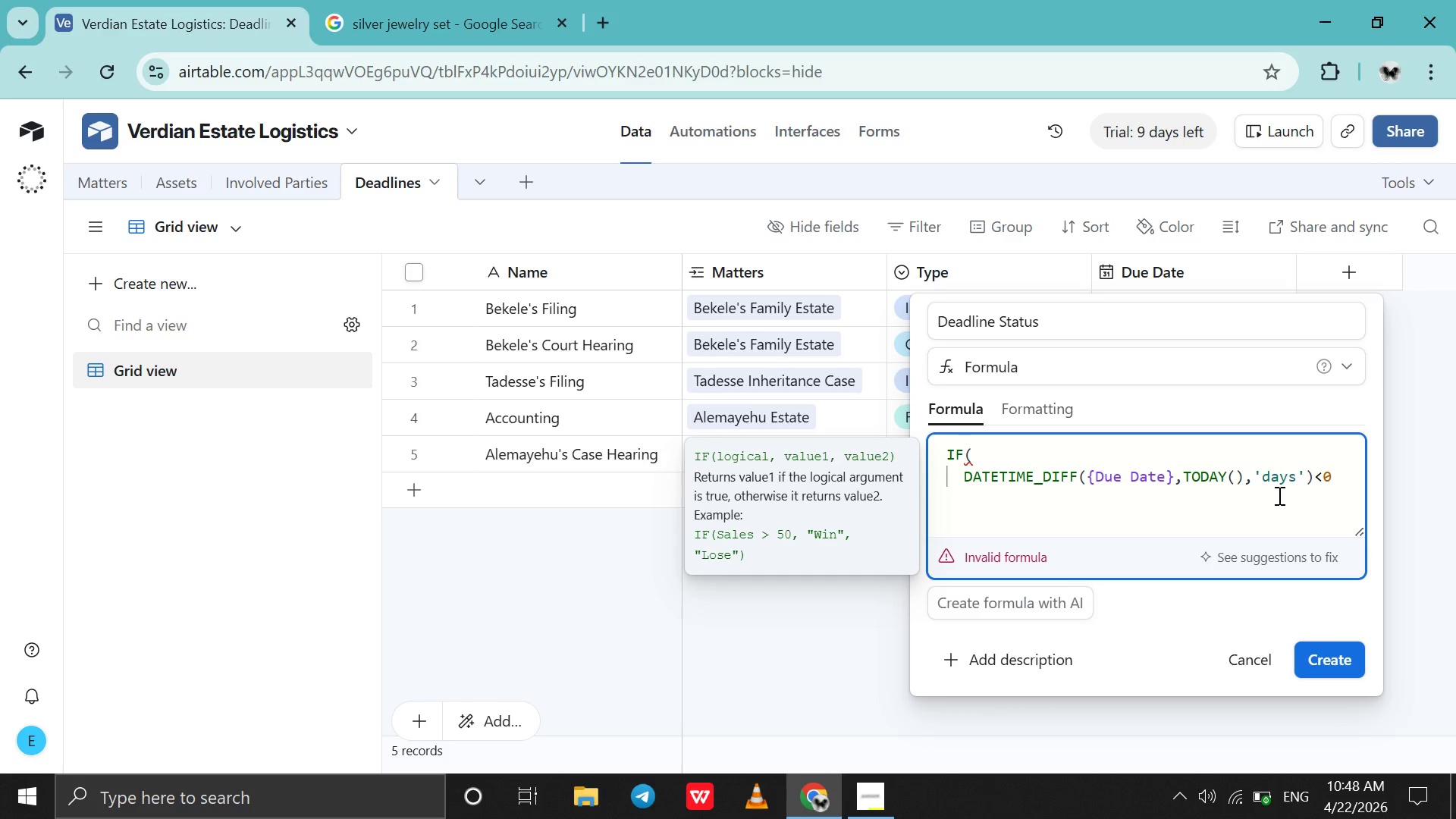 
key(Comma)
 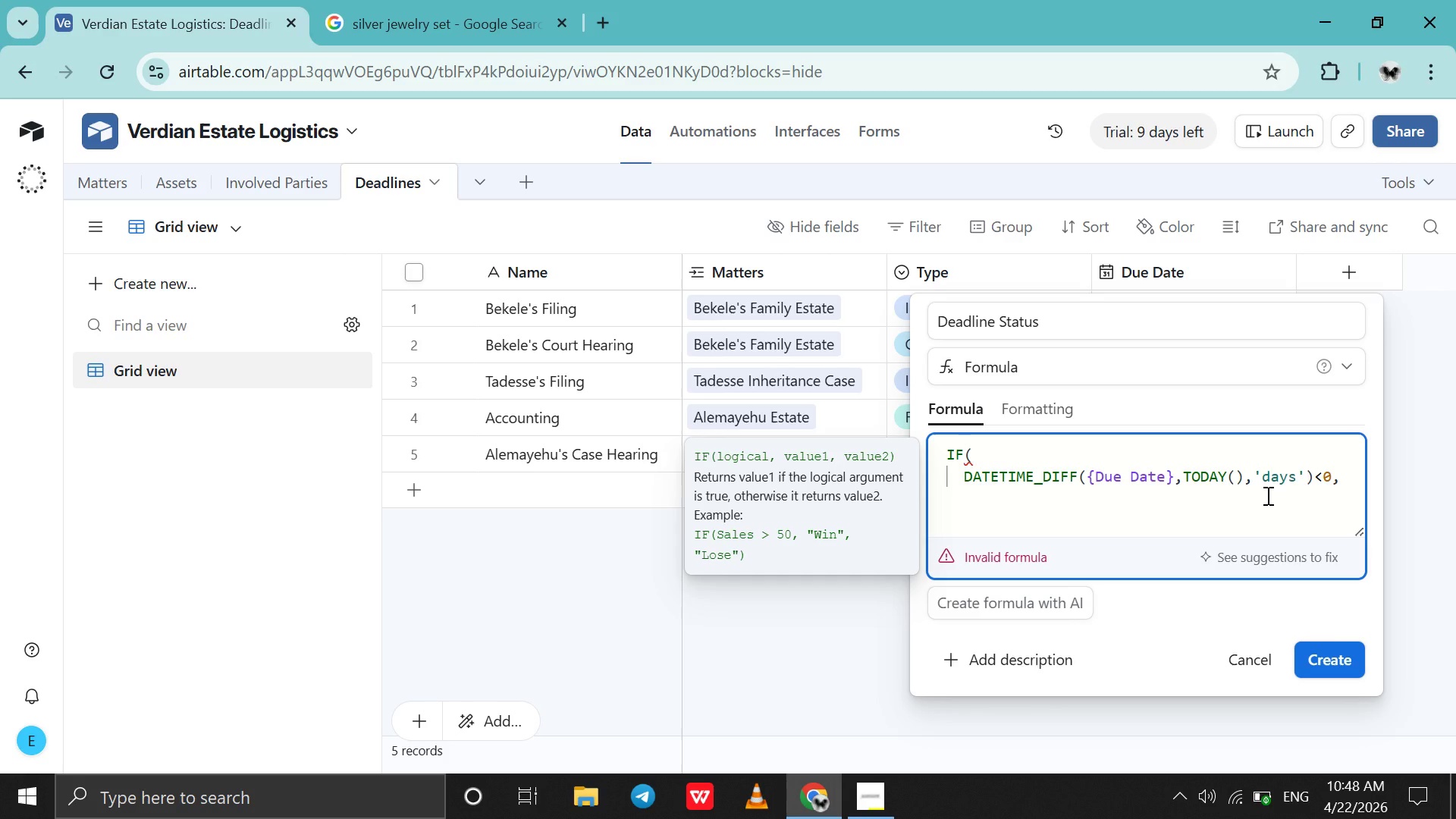 
key(Shift+Enter)
 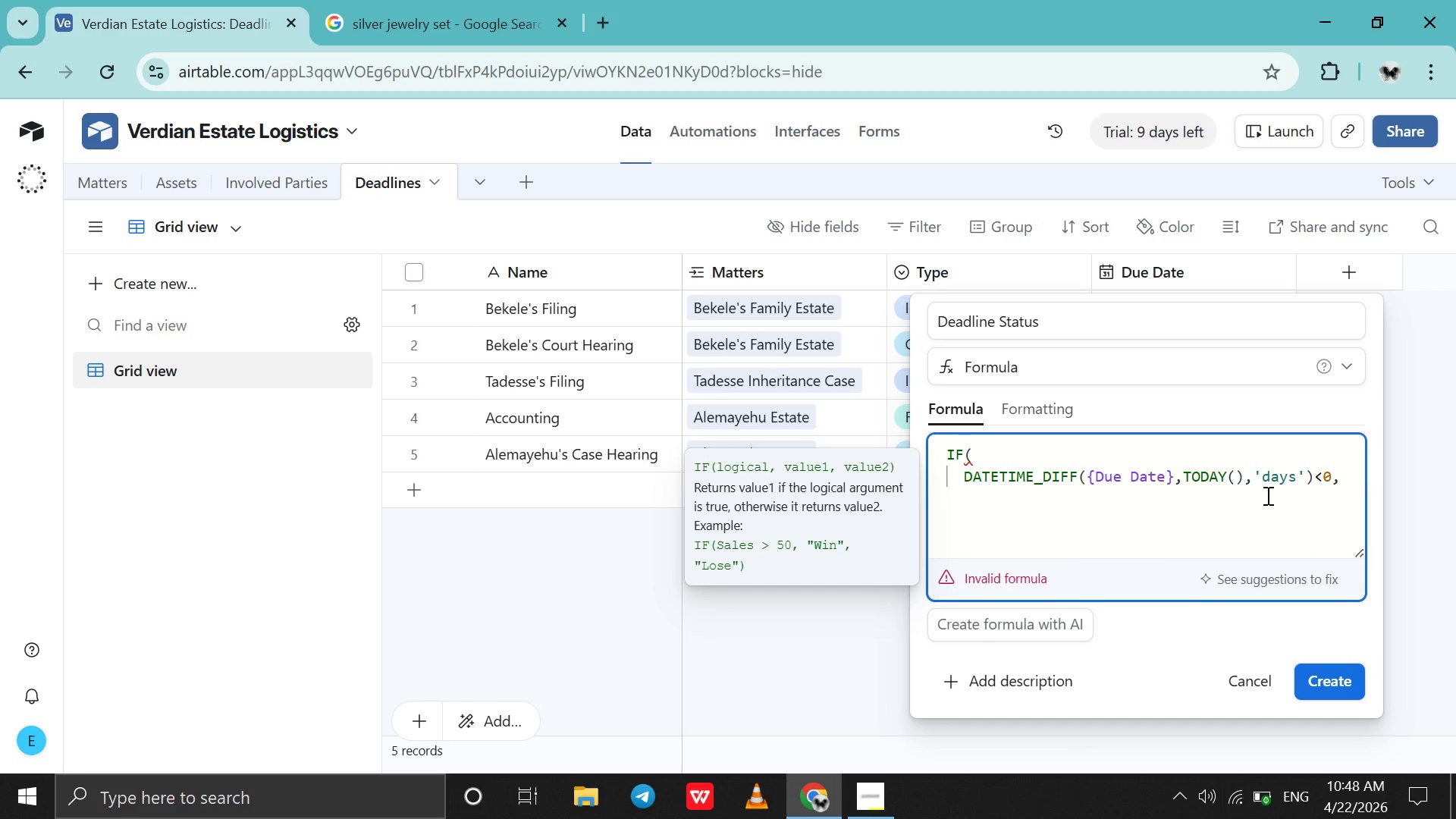 
type("Overdue)
 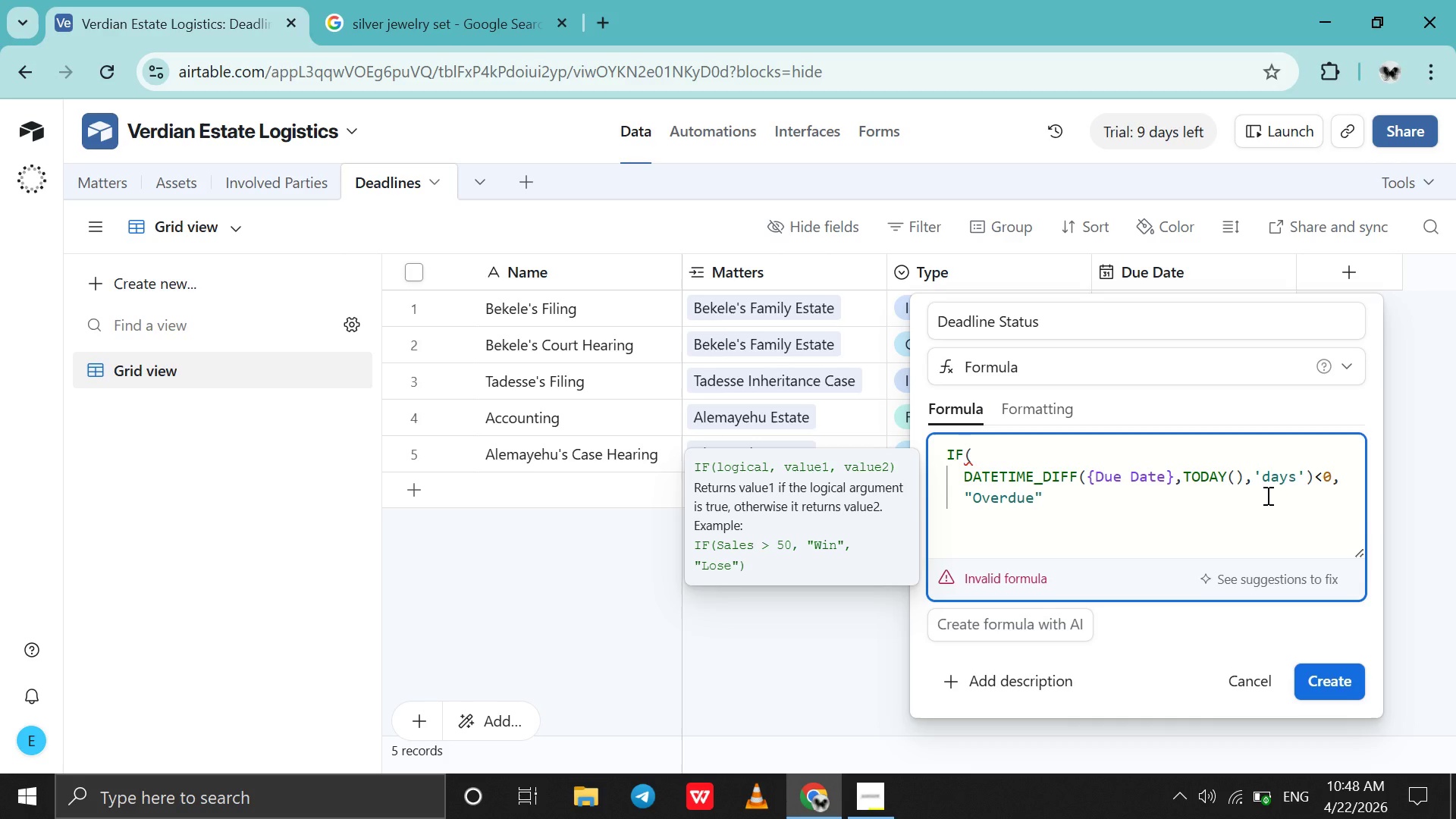 
key(ArrowRight)
 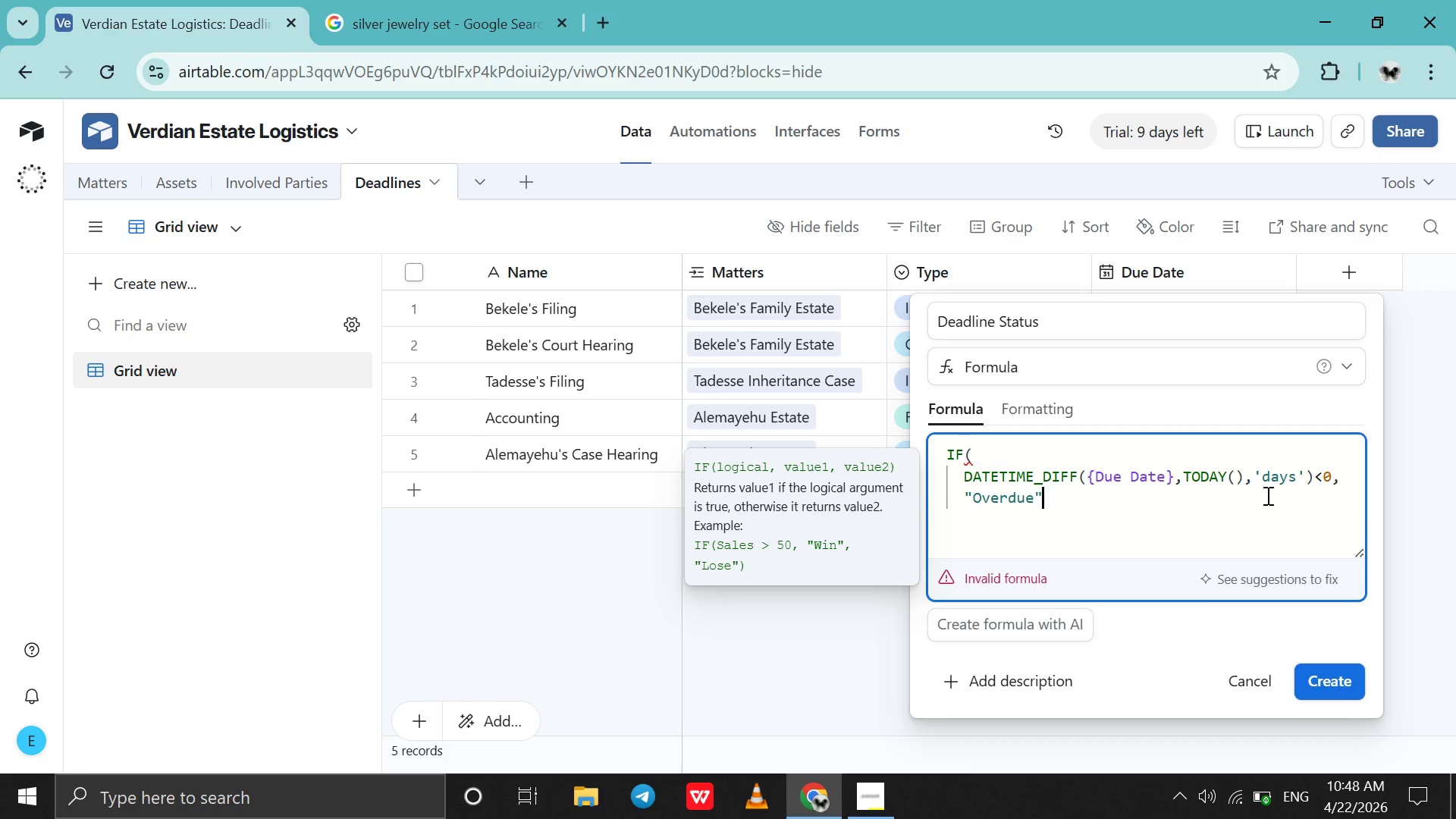 
key(Comma)
 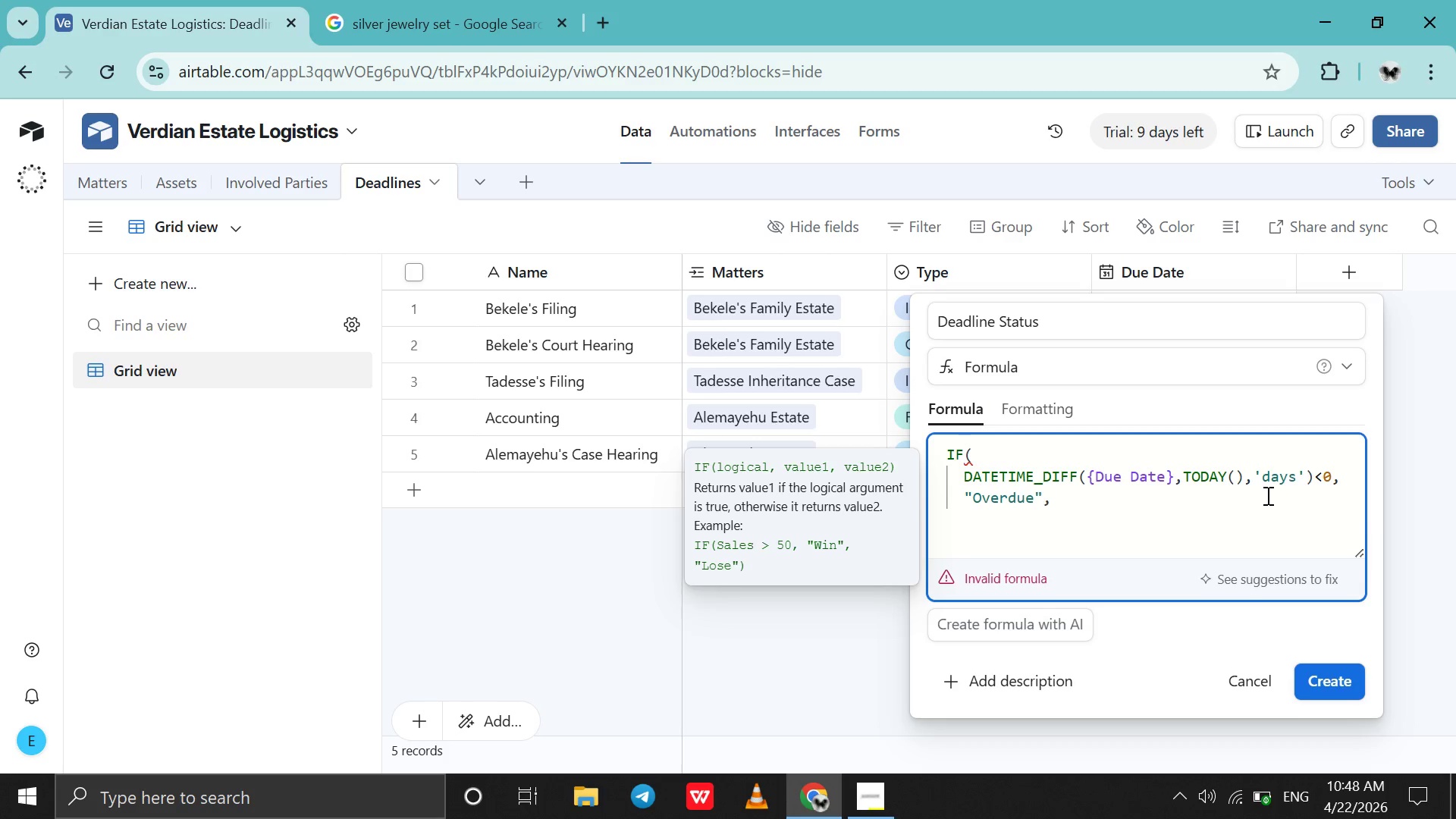 
key(Shift+Enter)
 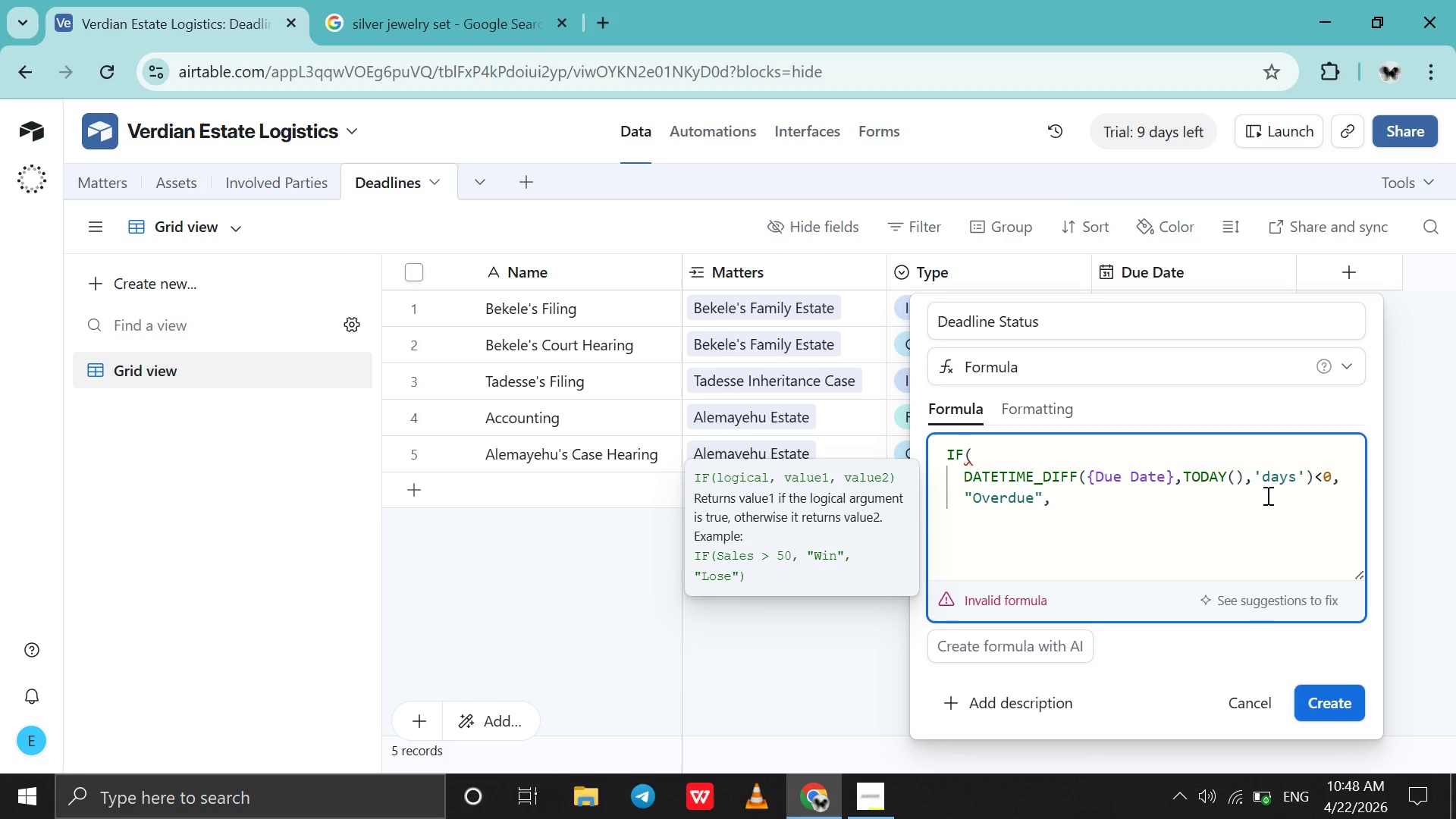 
key(Shift+Quote)
 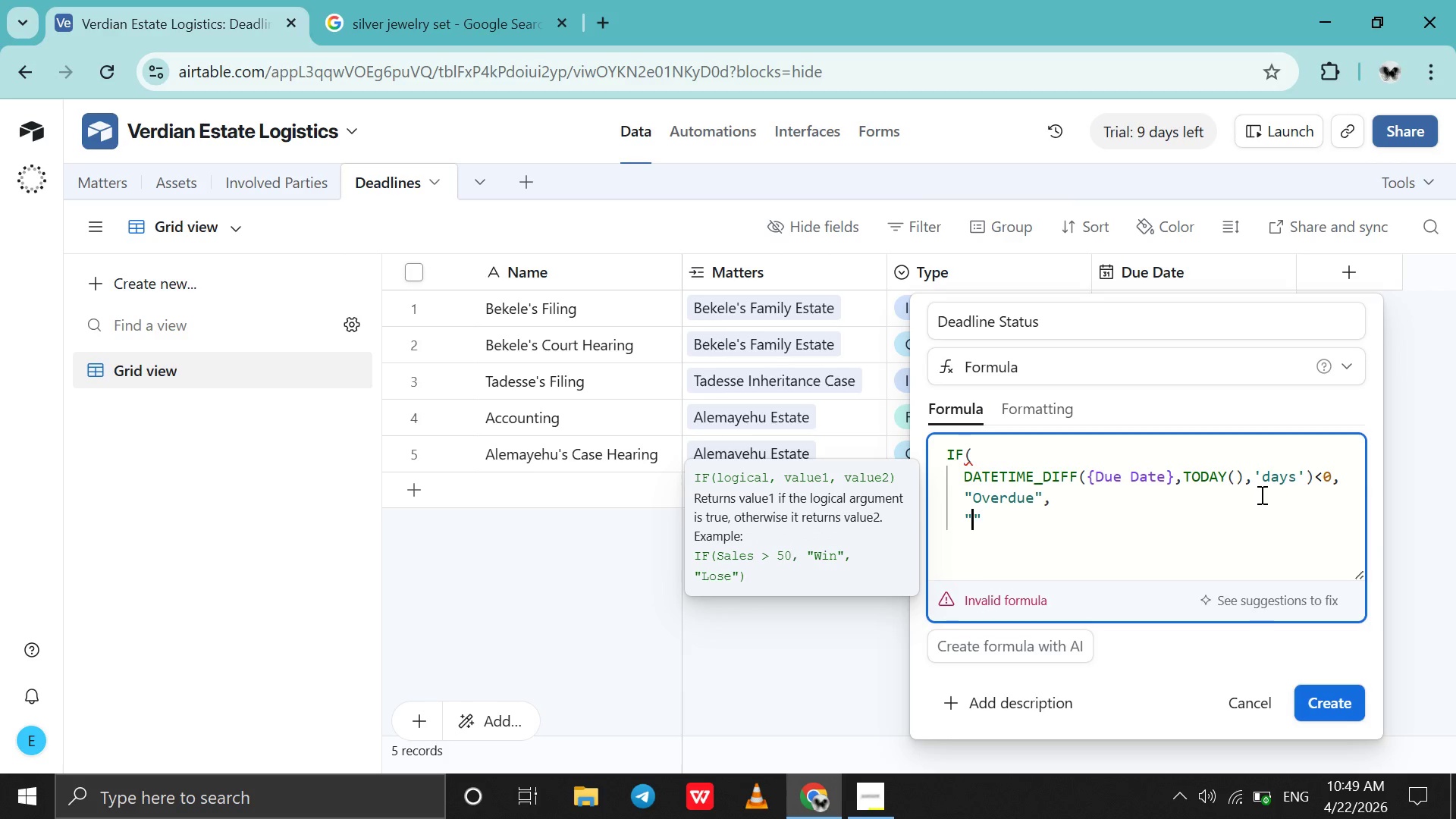 
right_click([1260, 521])
 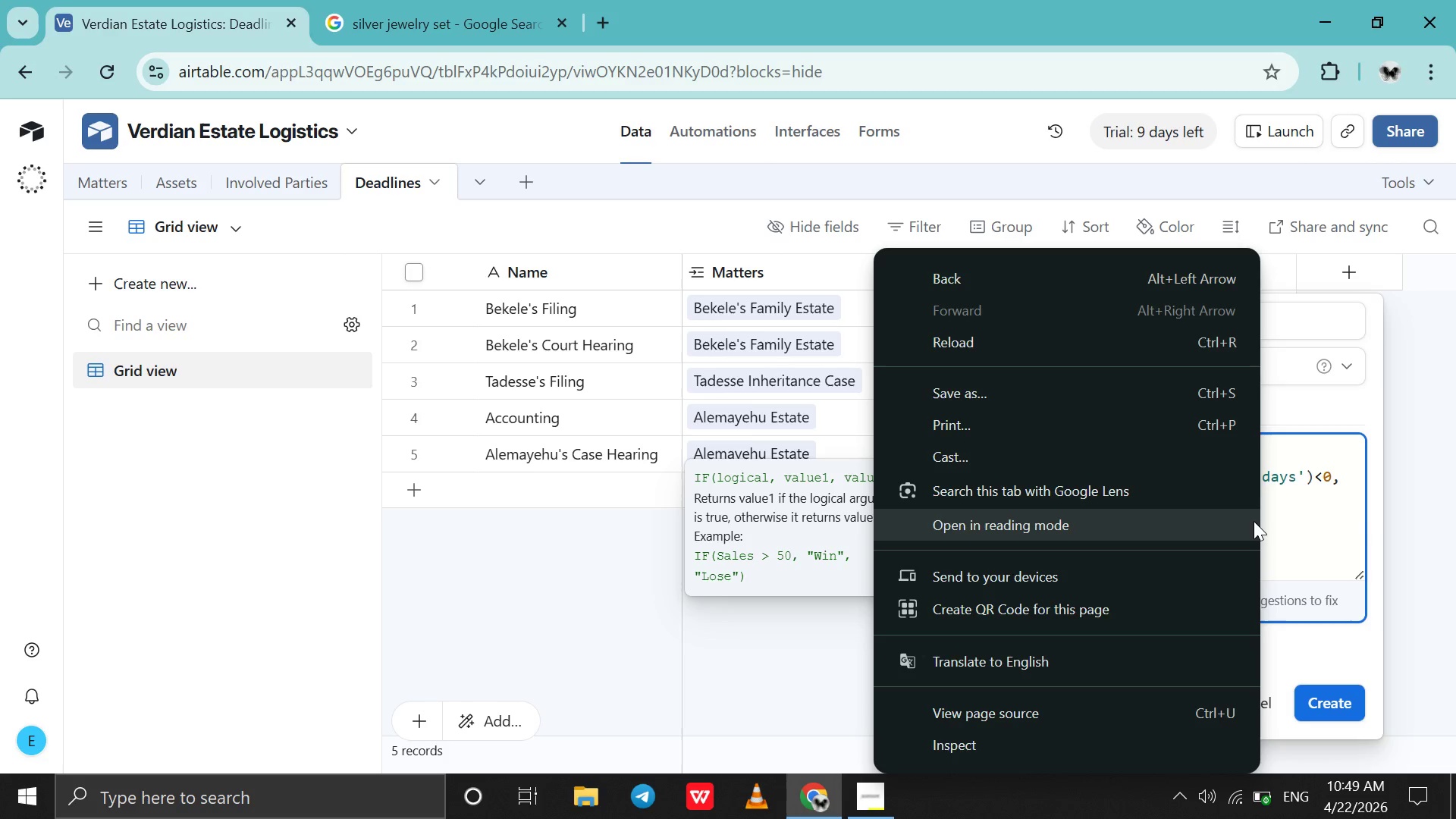 
wait(20.8)
 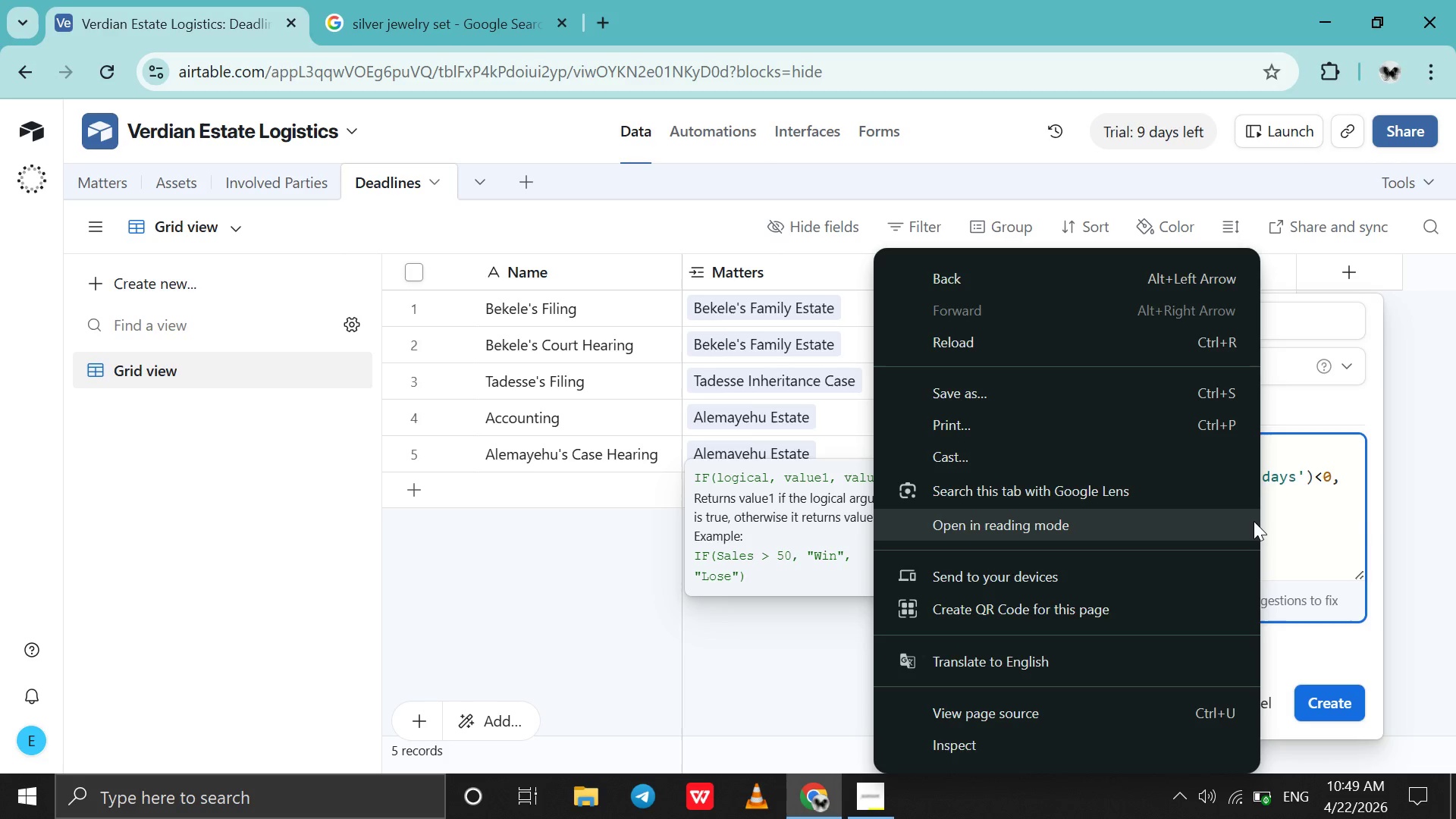 
left_click([735, 658])
 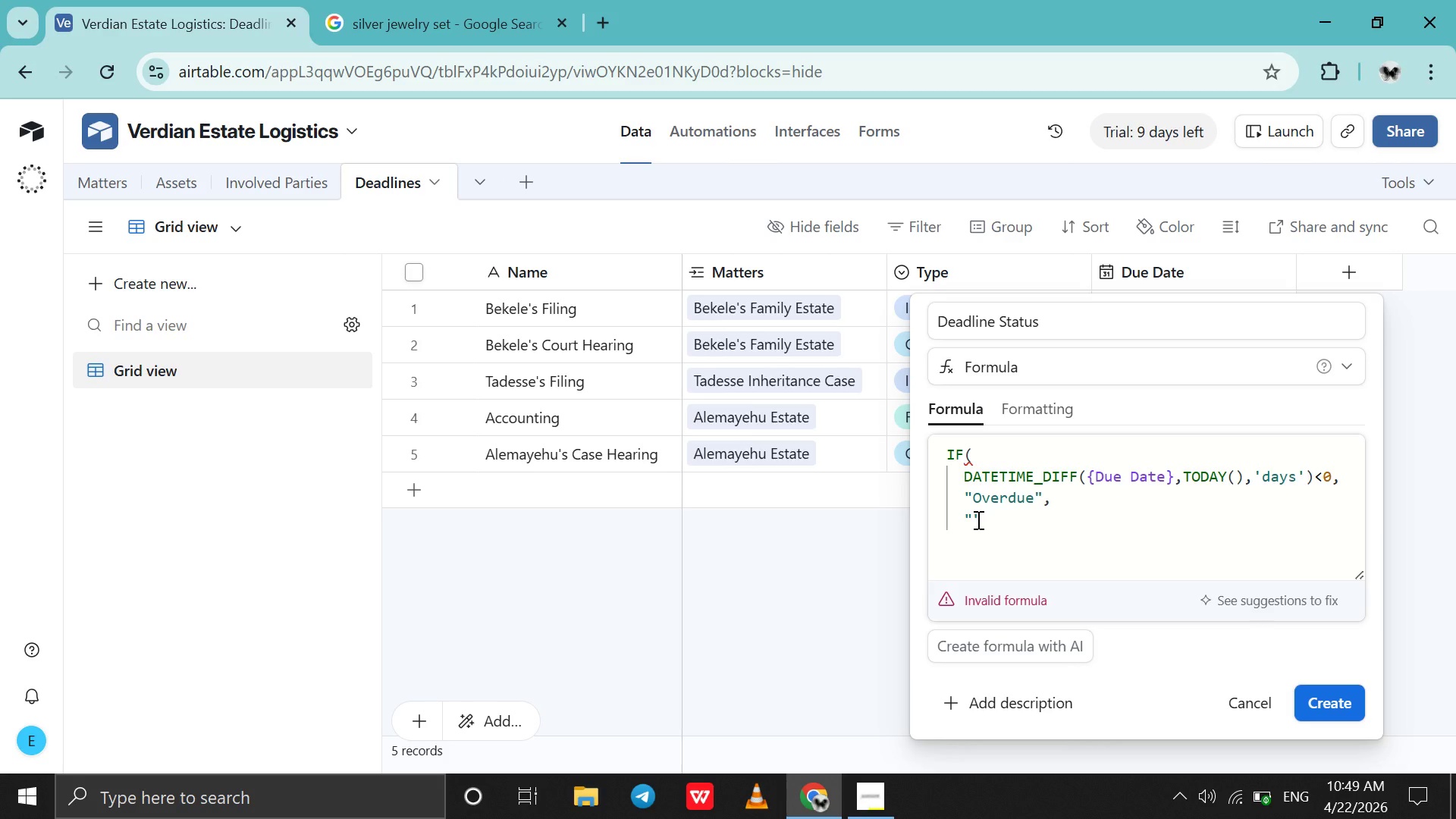 
left_click([972, 518])
 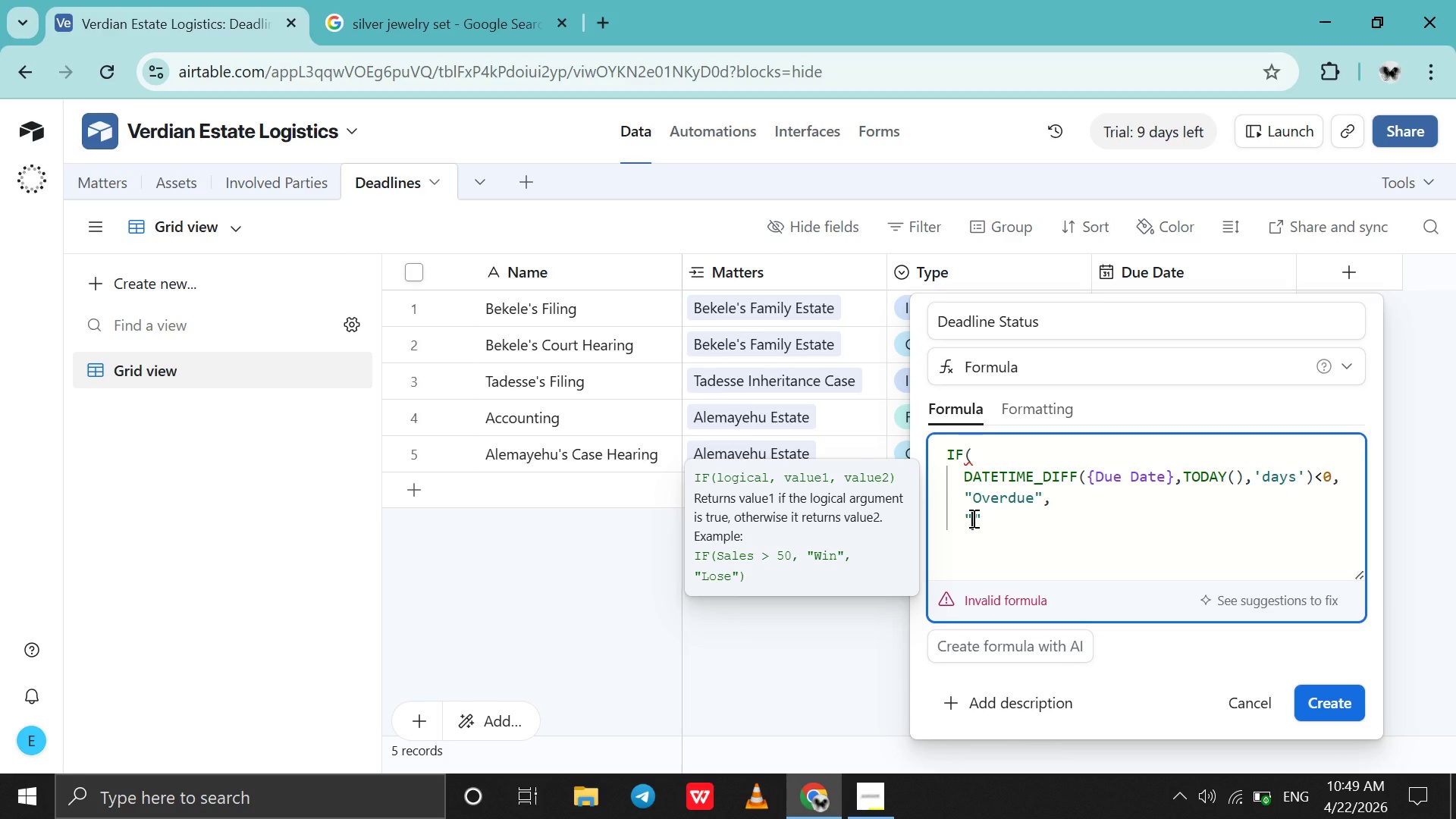 
type(On Track)
 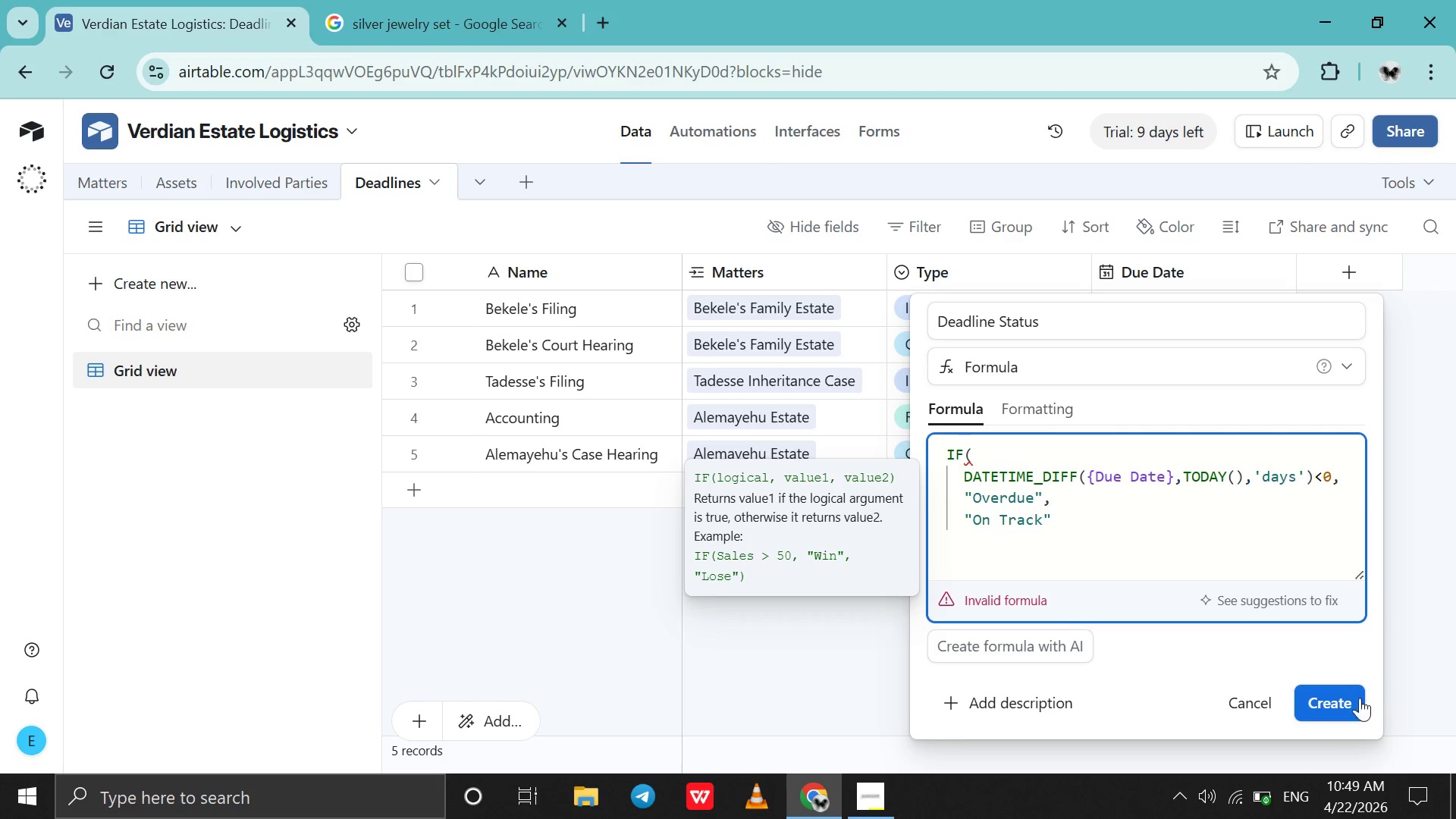 
left_click([1336, 703])
 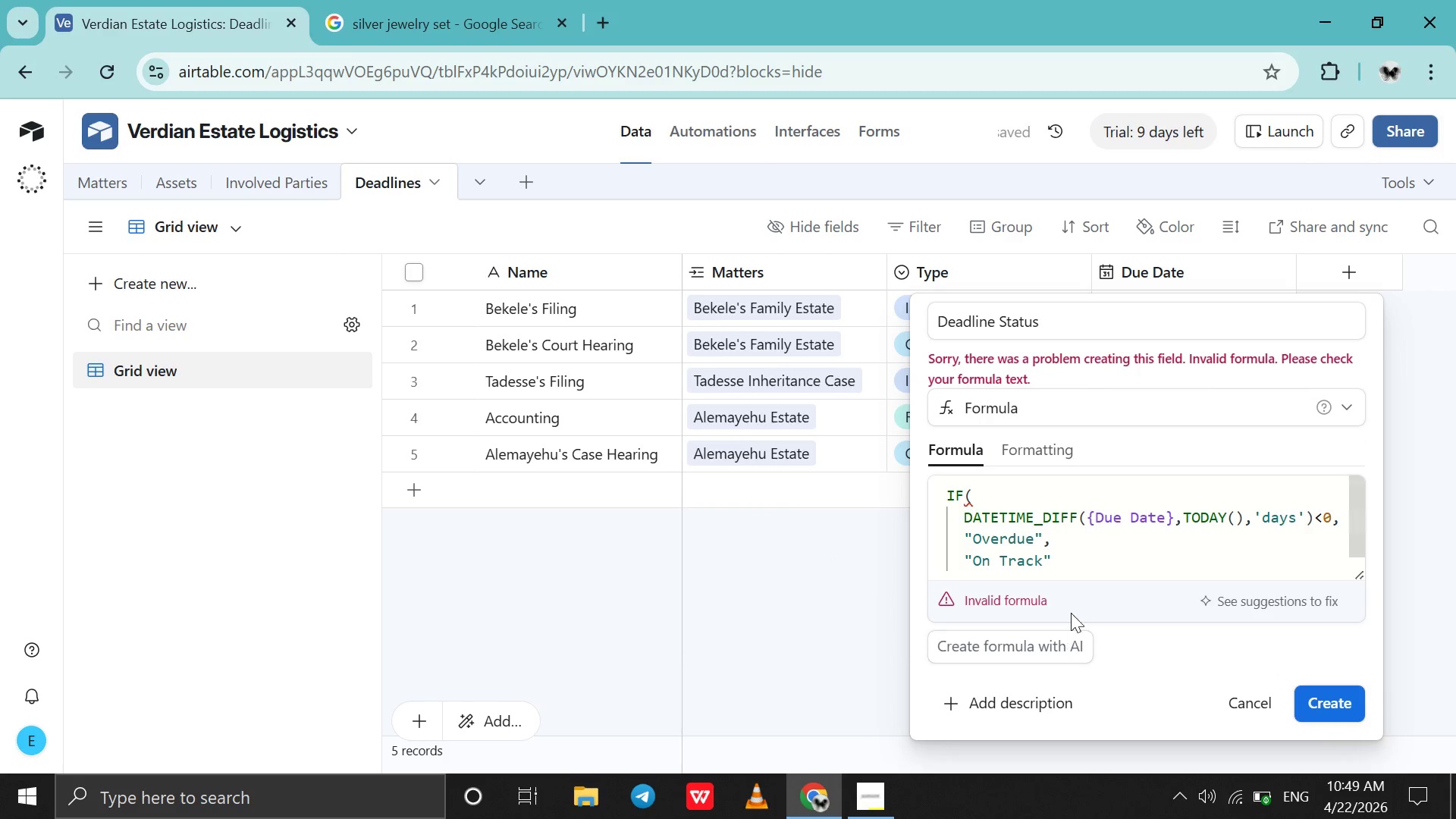 
left_click([1071, 563])
 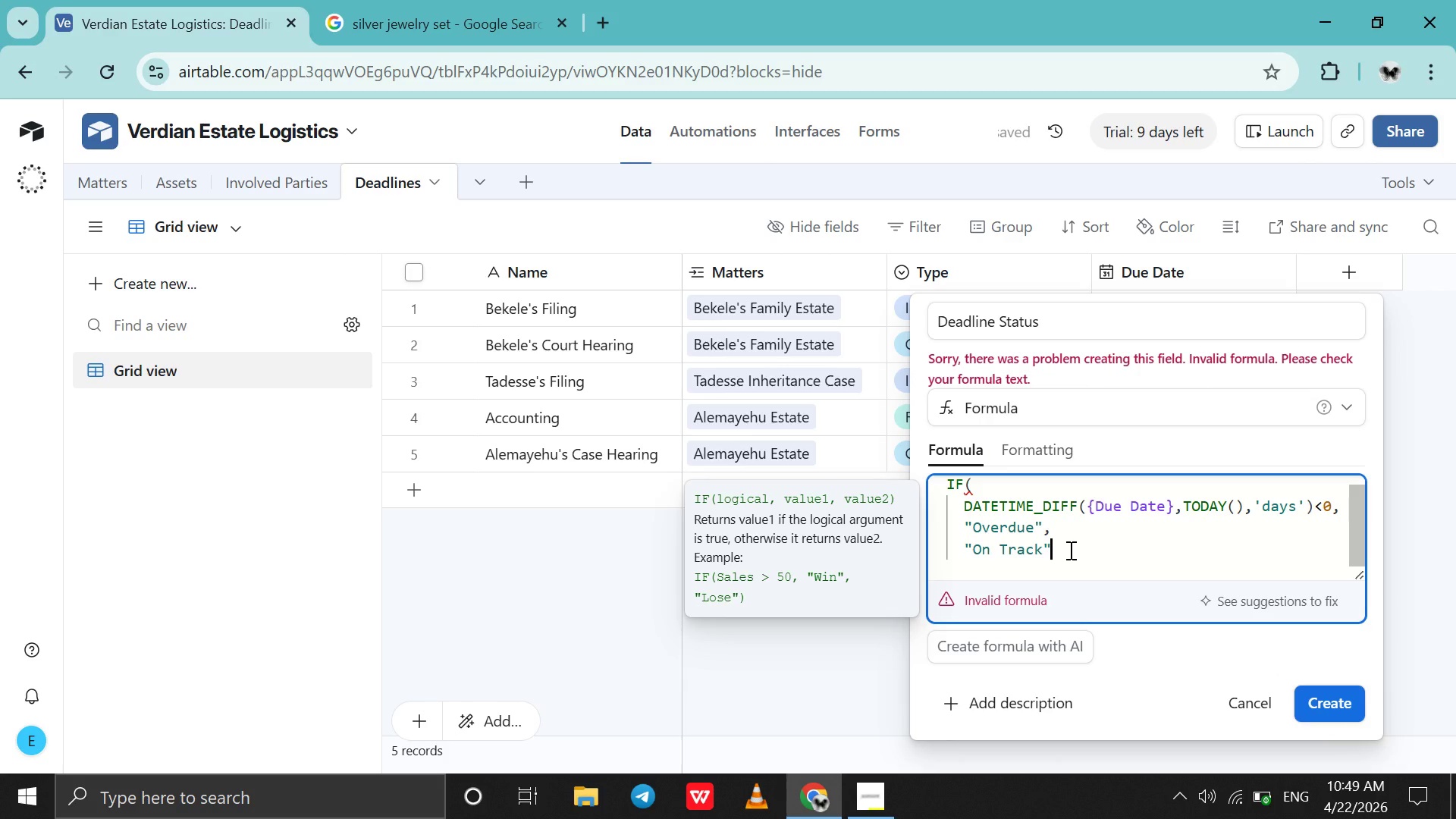 
key(Shift+Enter)
 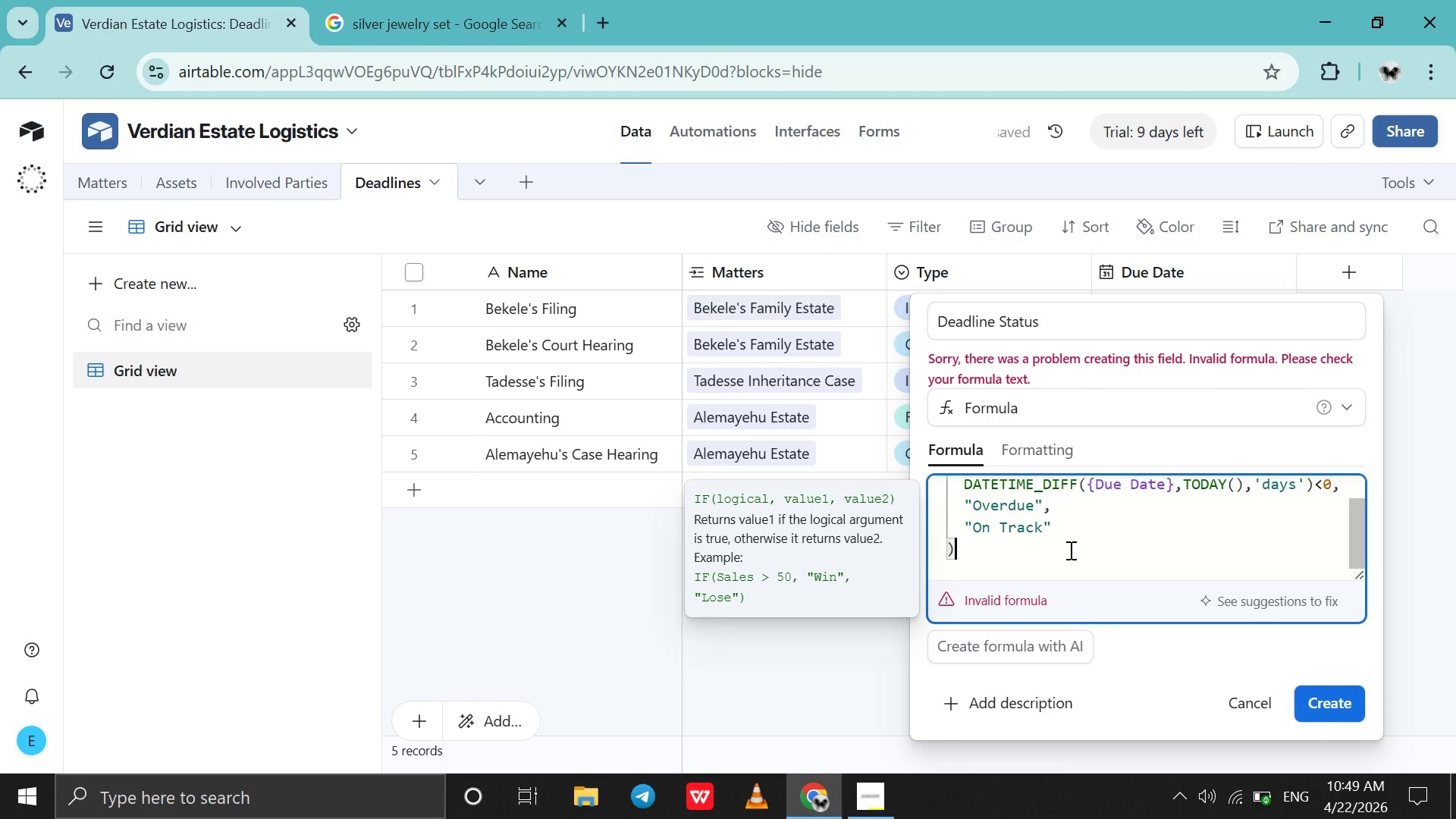 
key(Shift+0)
 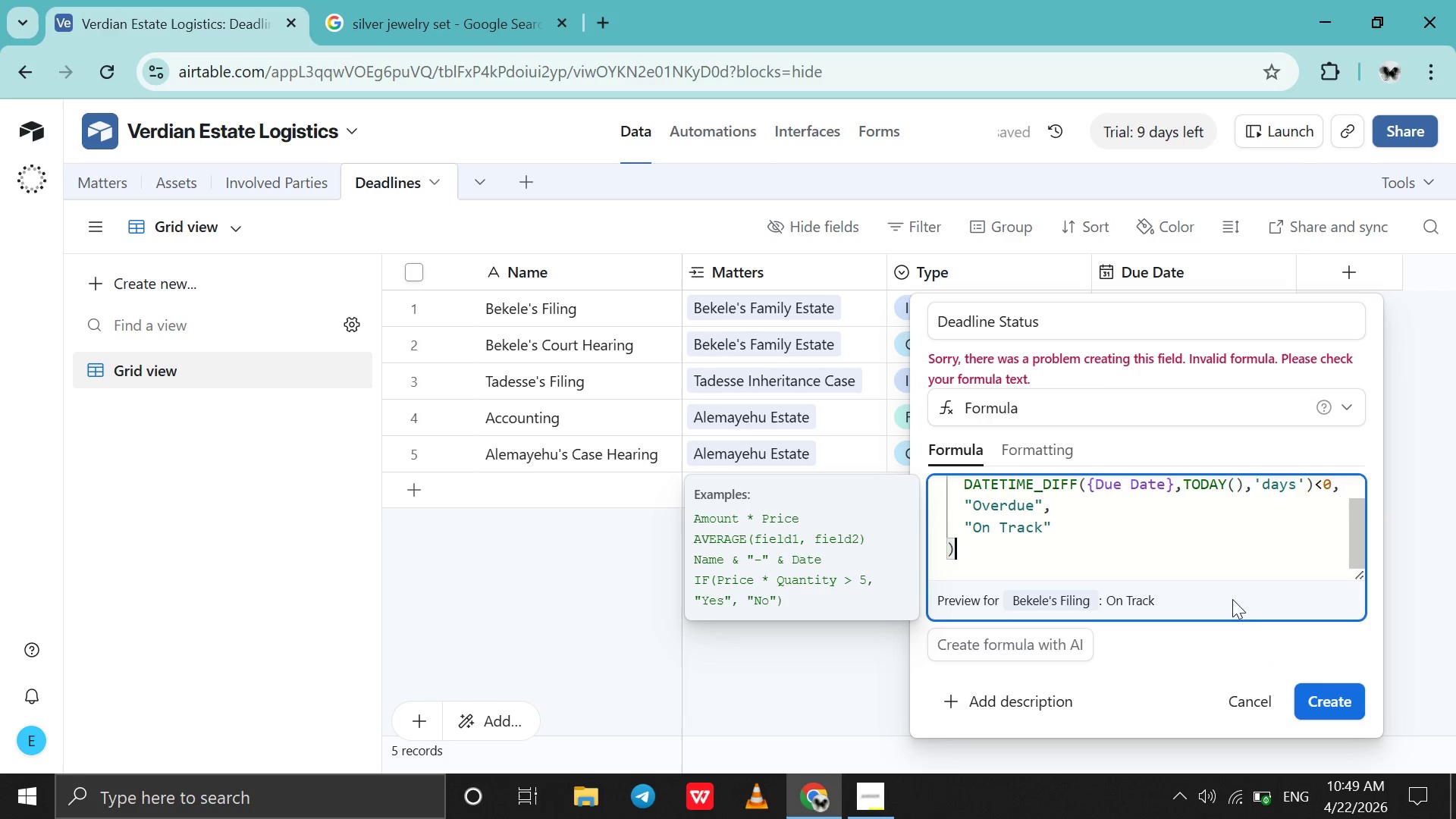 
mouse_move([1311, 691])
 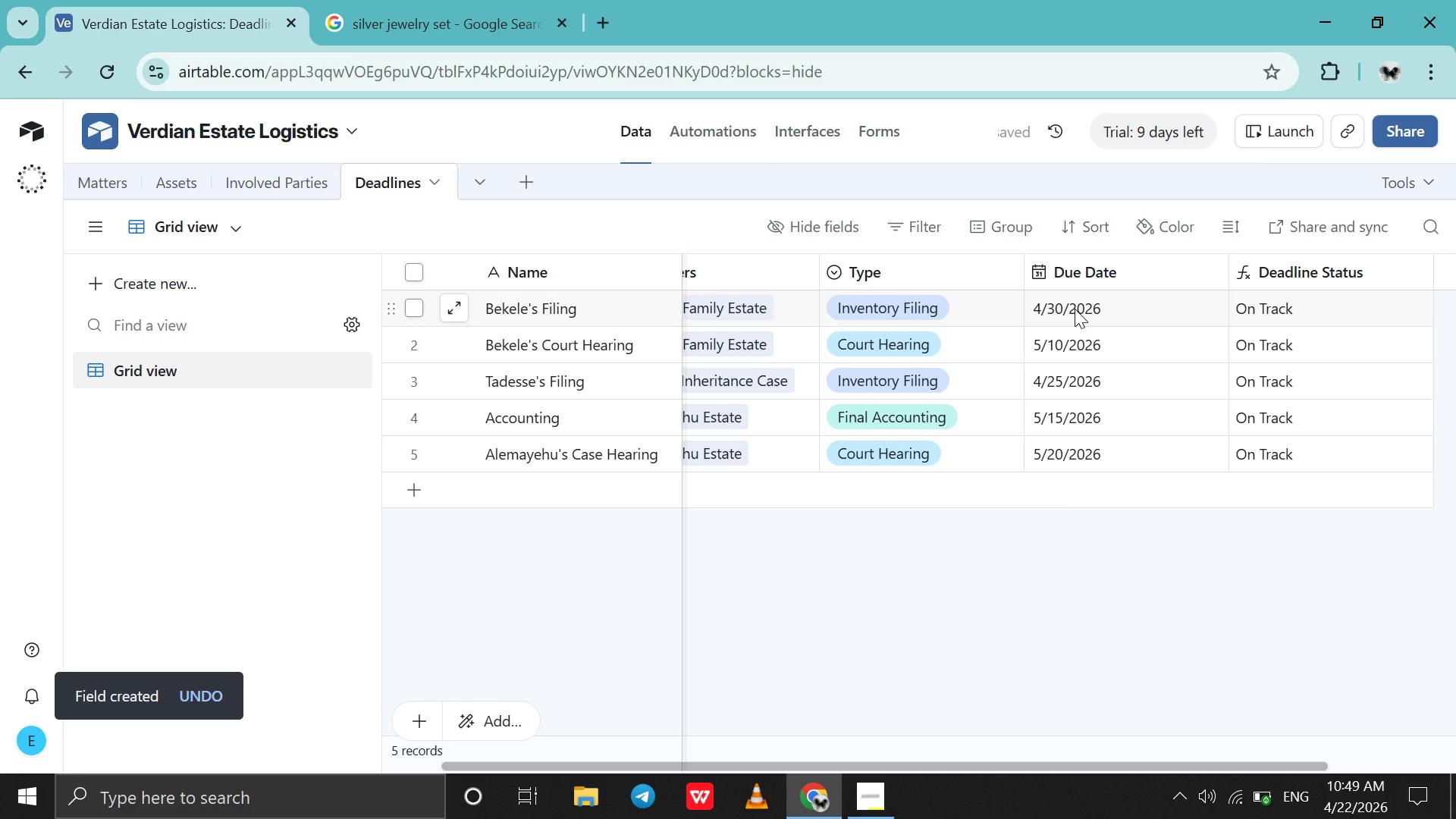 
double_click([1075, 309])
 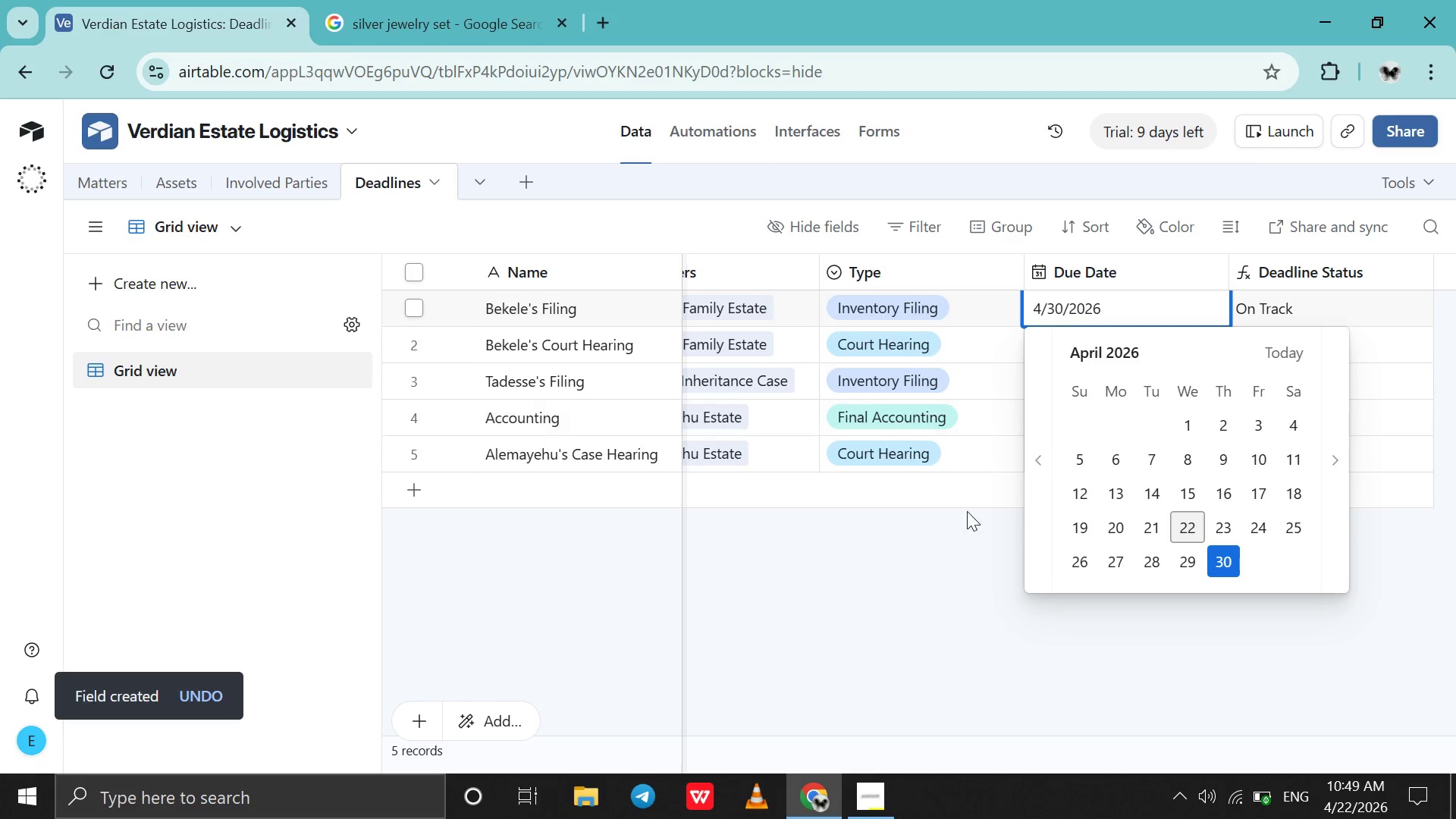 
left_click([958, 564])
 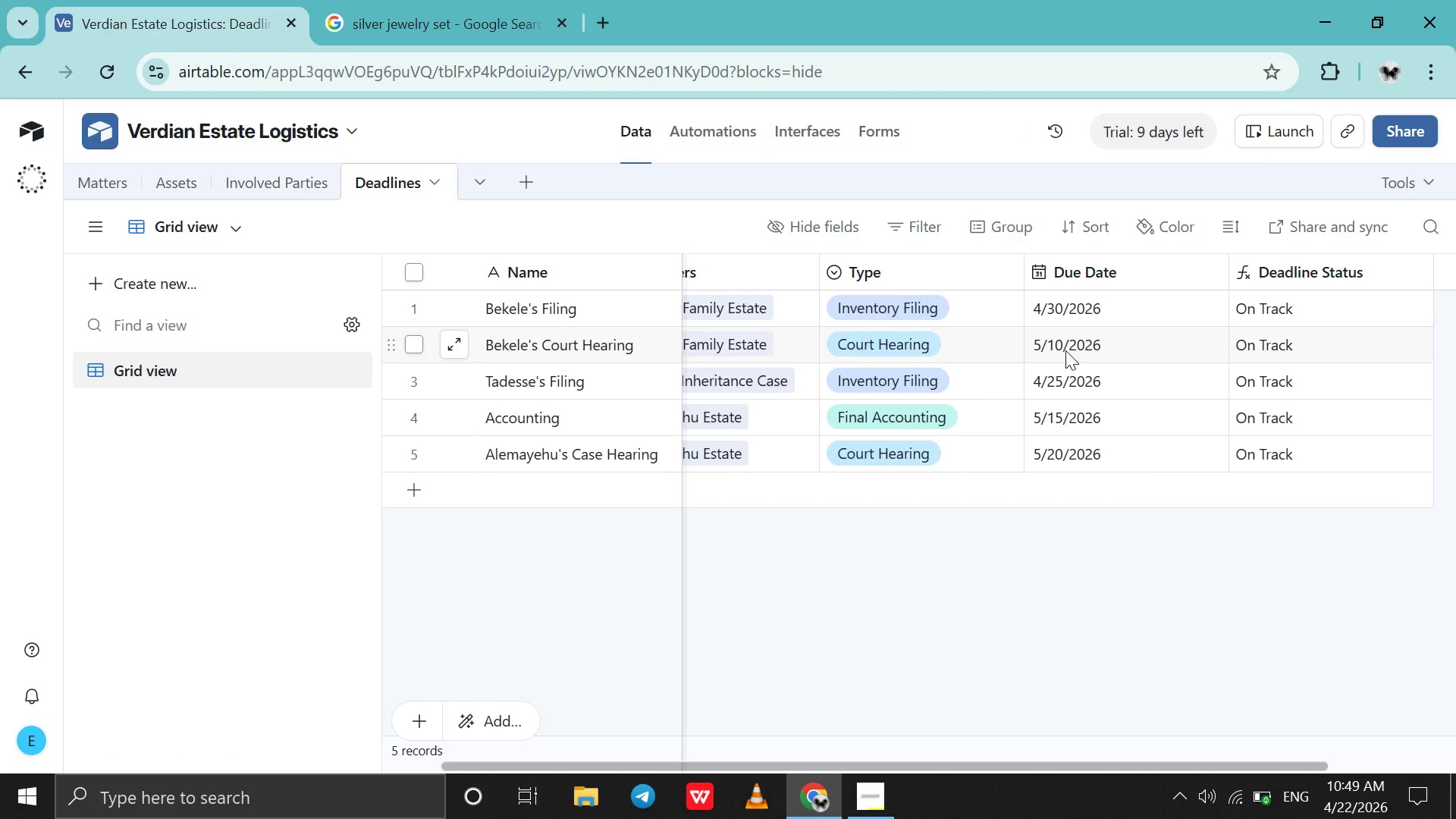 
double_click([1065, 350])
 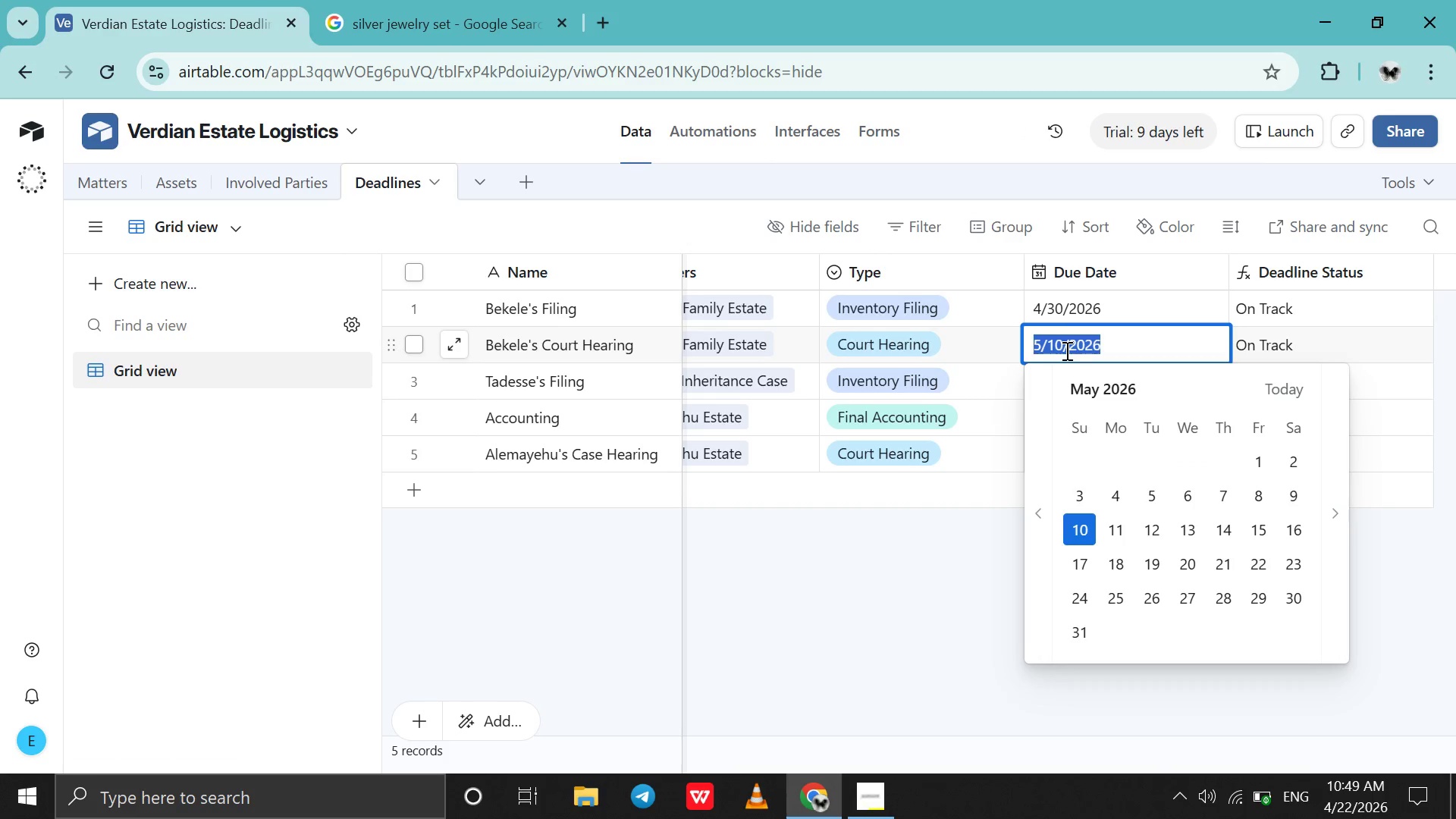 
triple_click([1065, 350])
 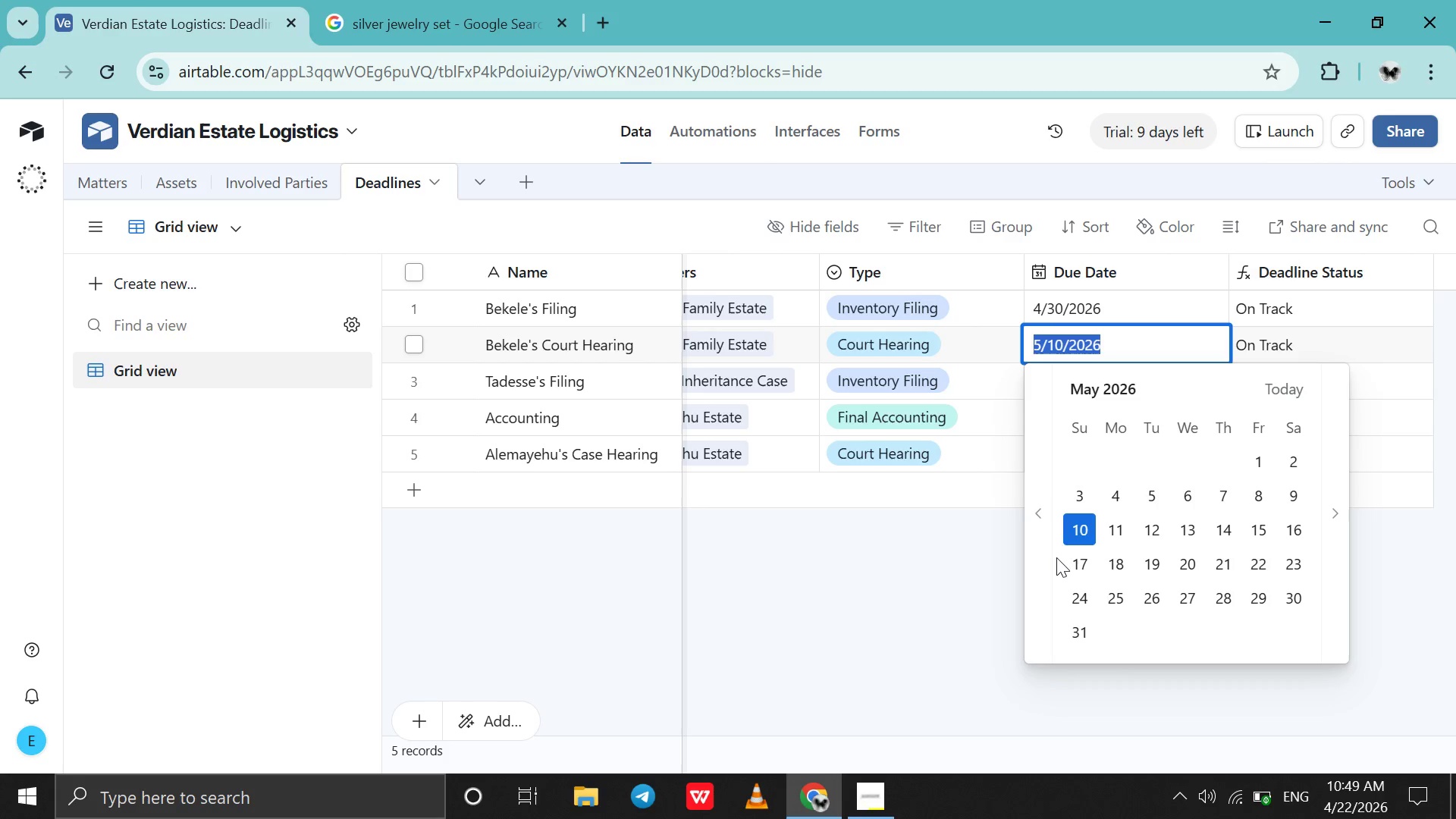 
left_click([1052, 557])
 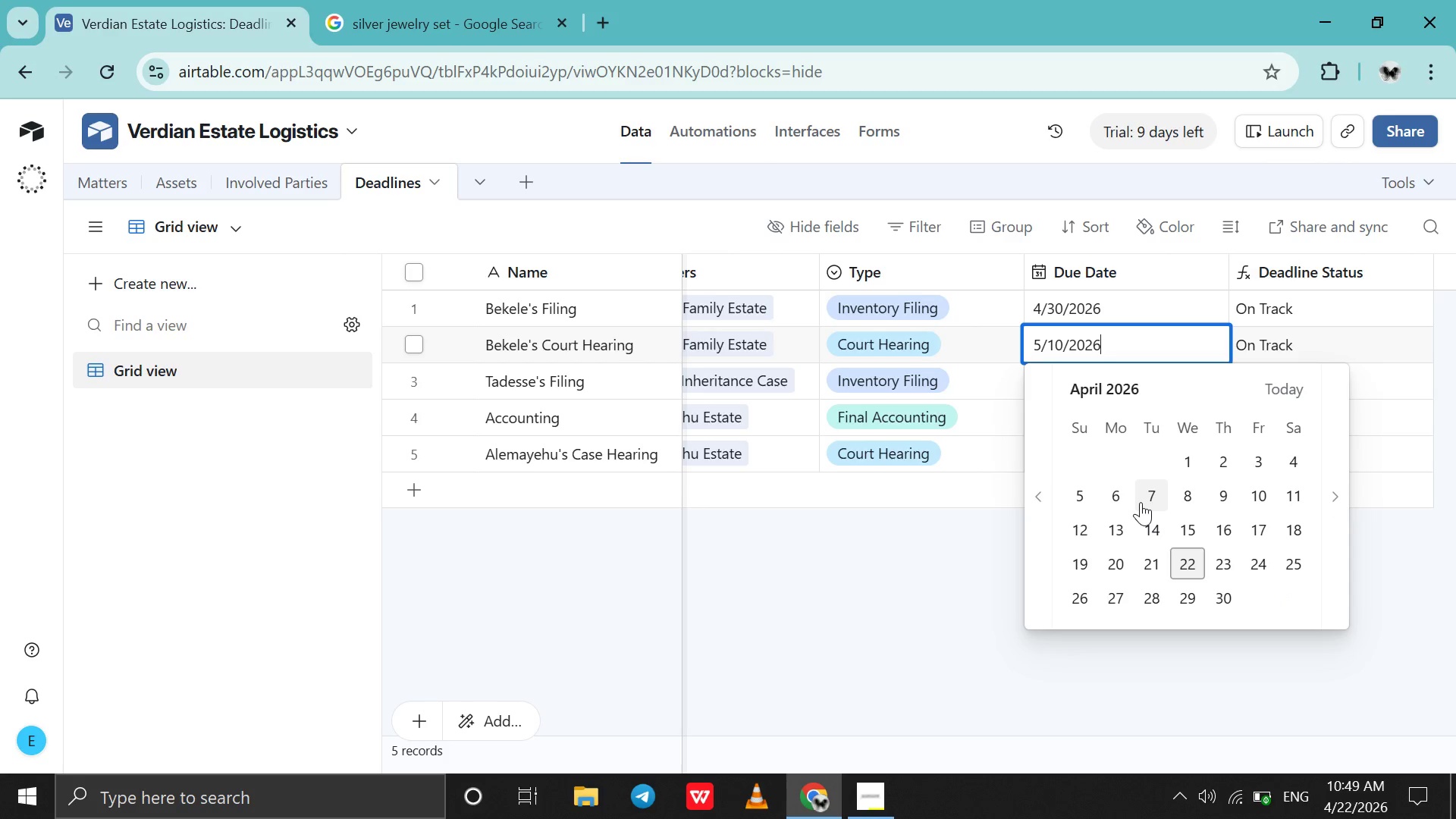 
left_click([1141, 502])
 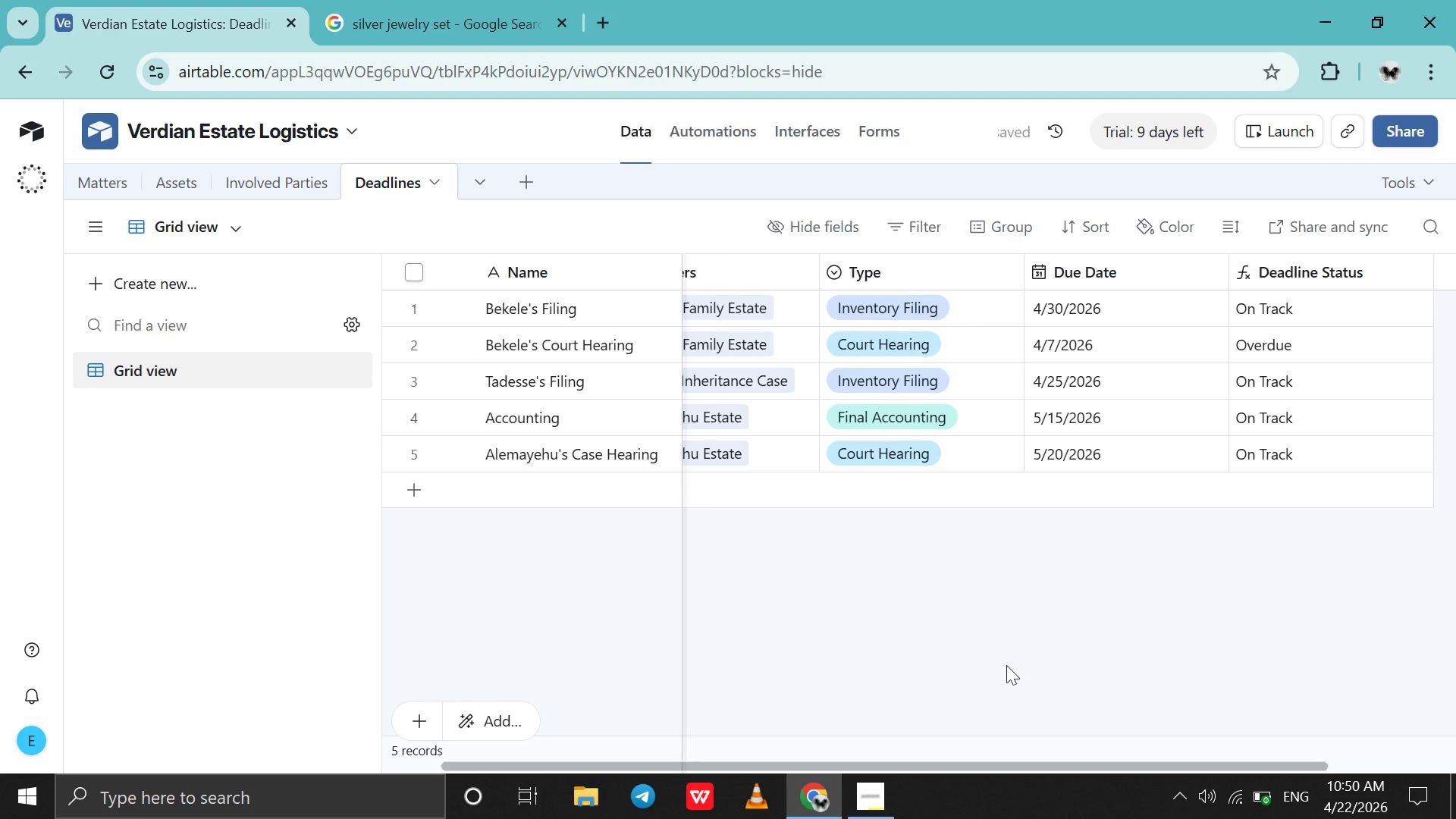 
left_click([869, 787])